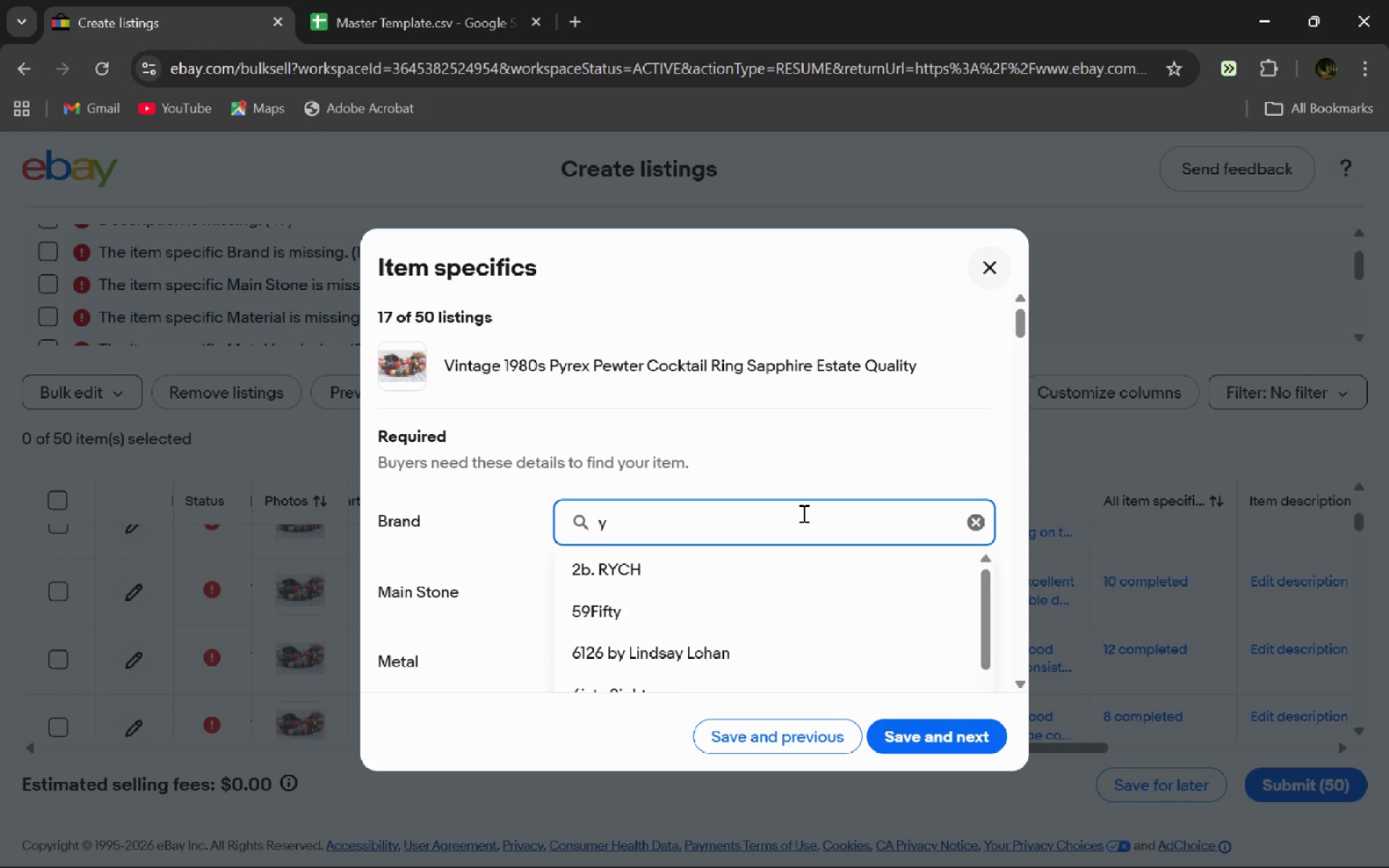 
key(Control+ControlLeft)
 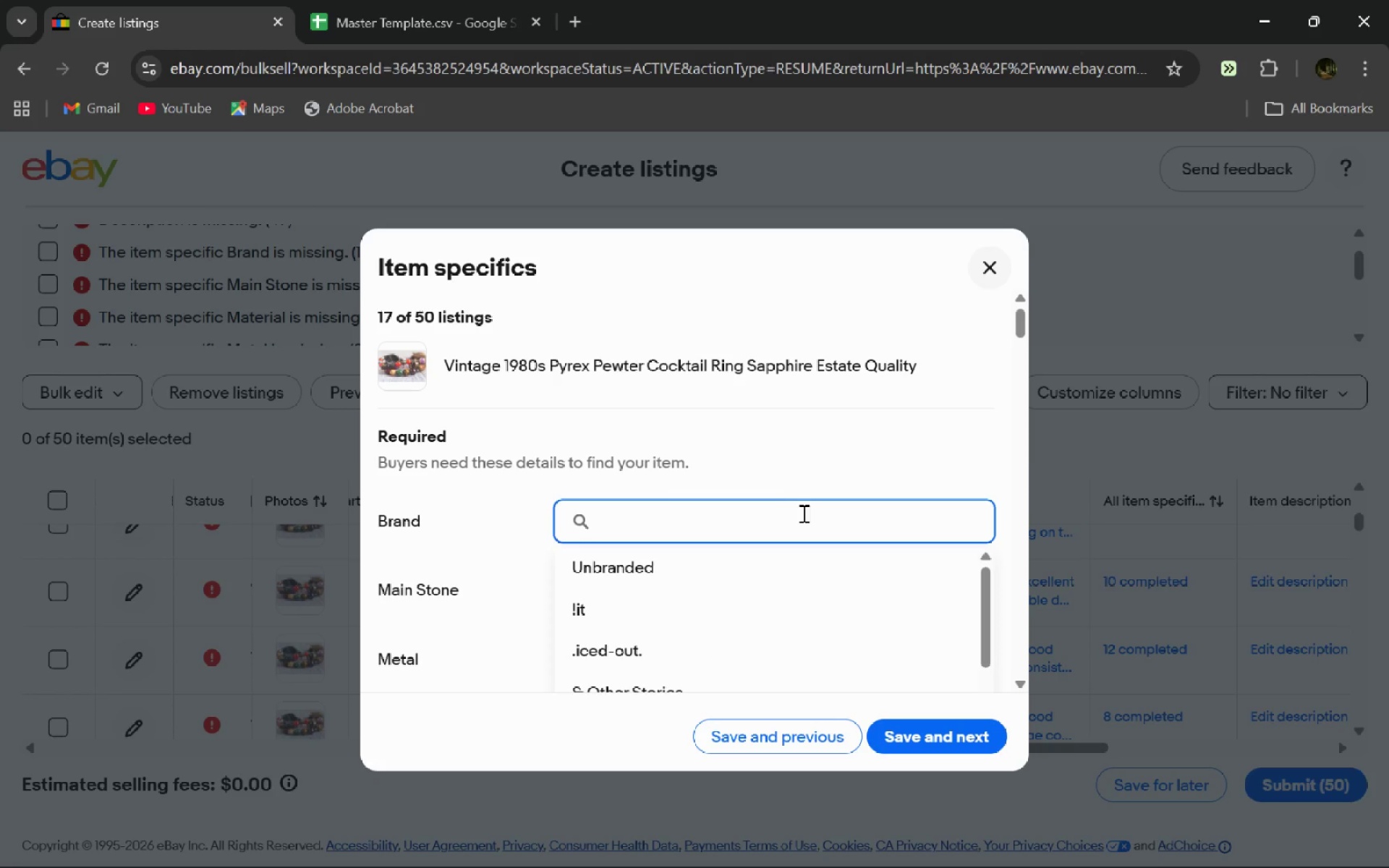 
key(Control+Backspace)
 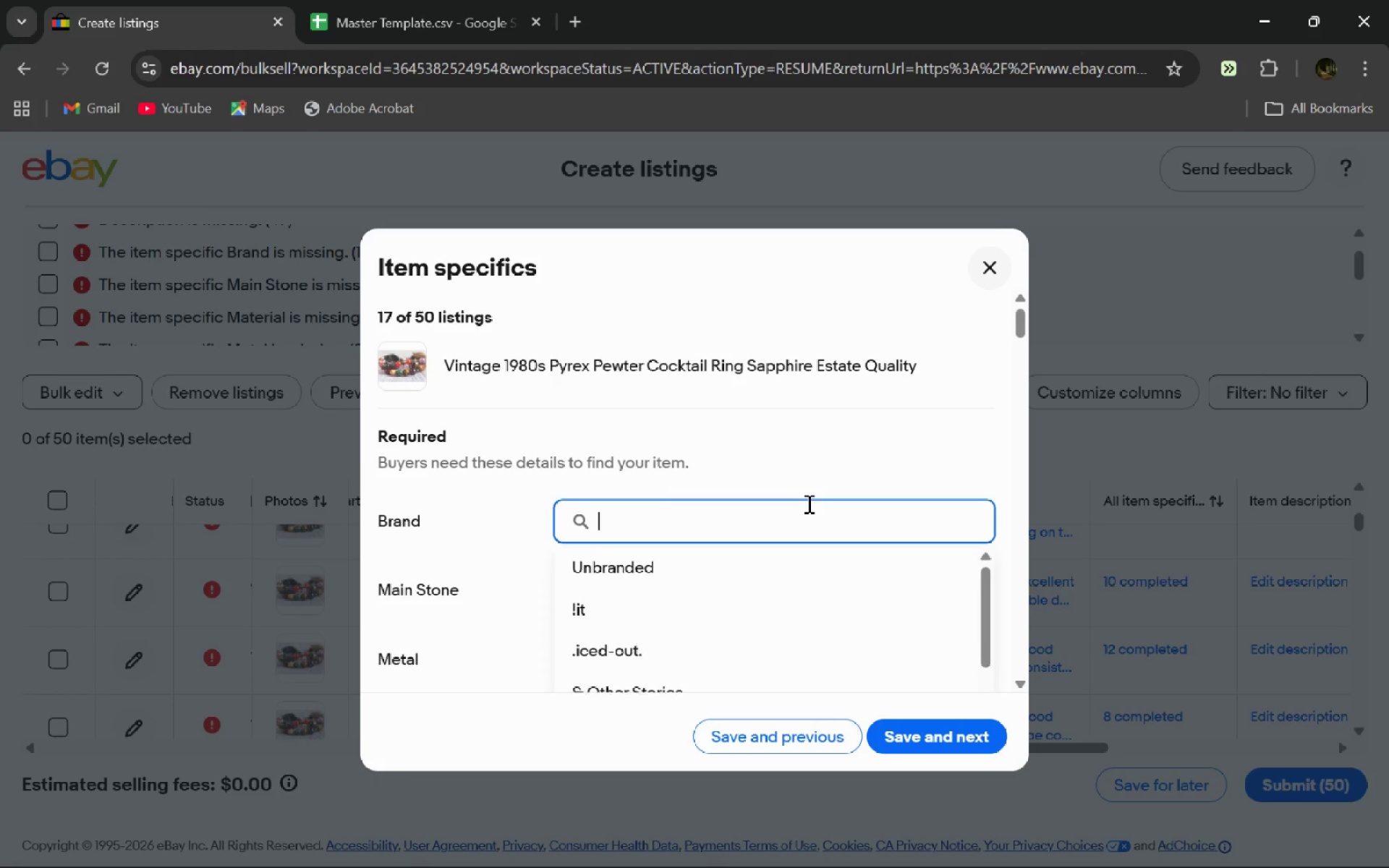 
type(Preyx)
 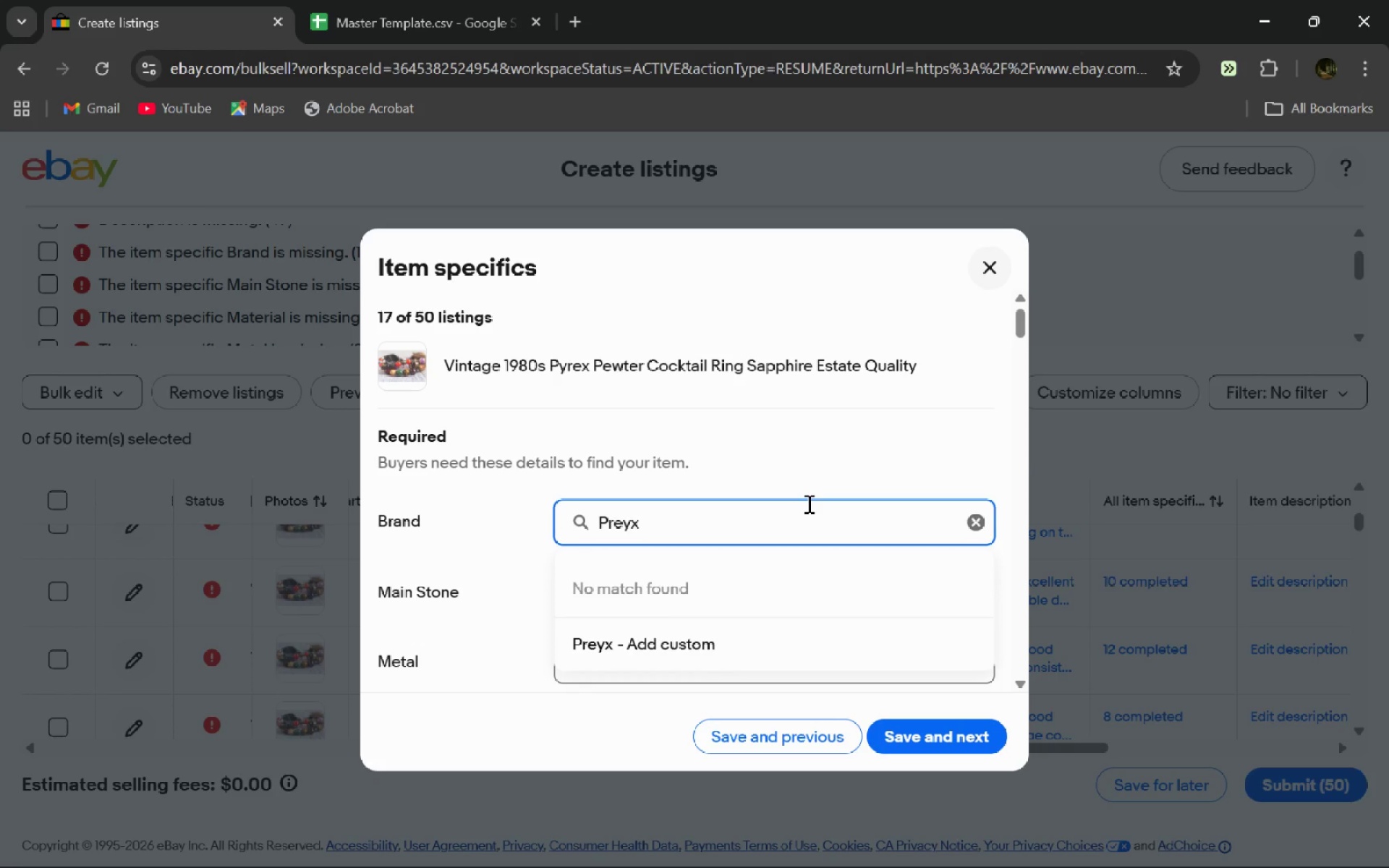 
key(Enter)
 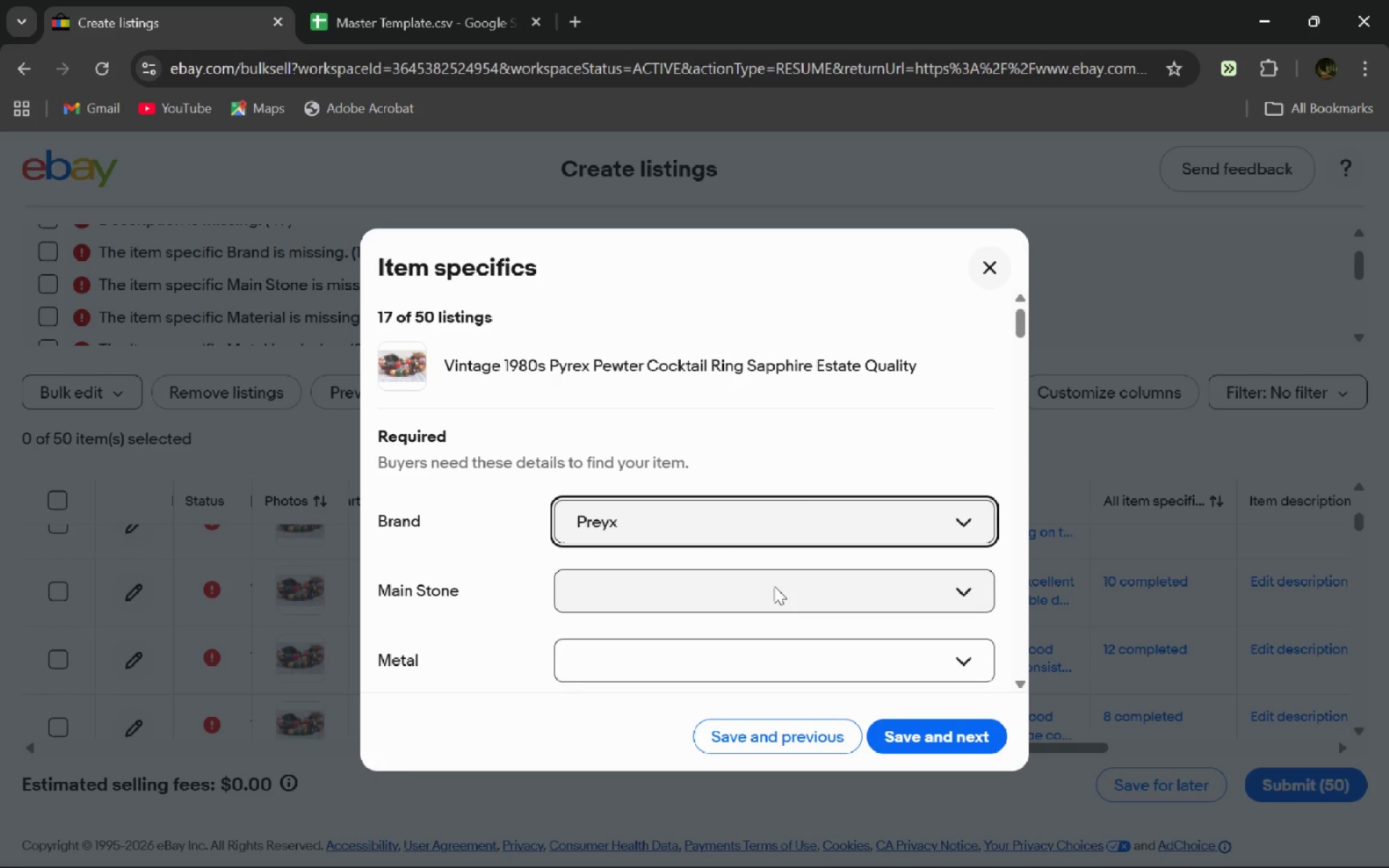 
left_click([769, 594])
 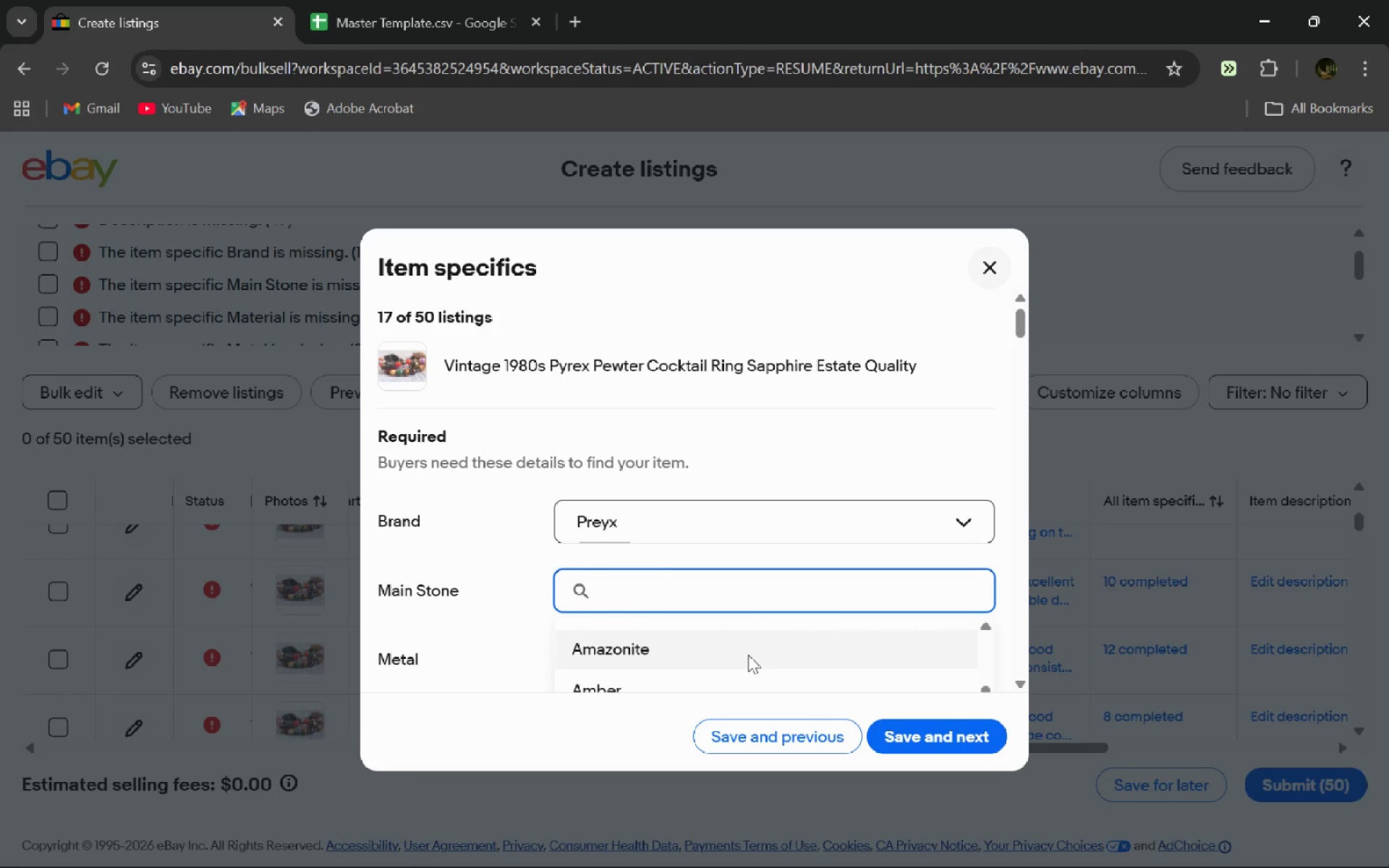 
wait(5.72)
 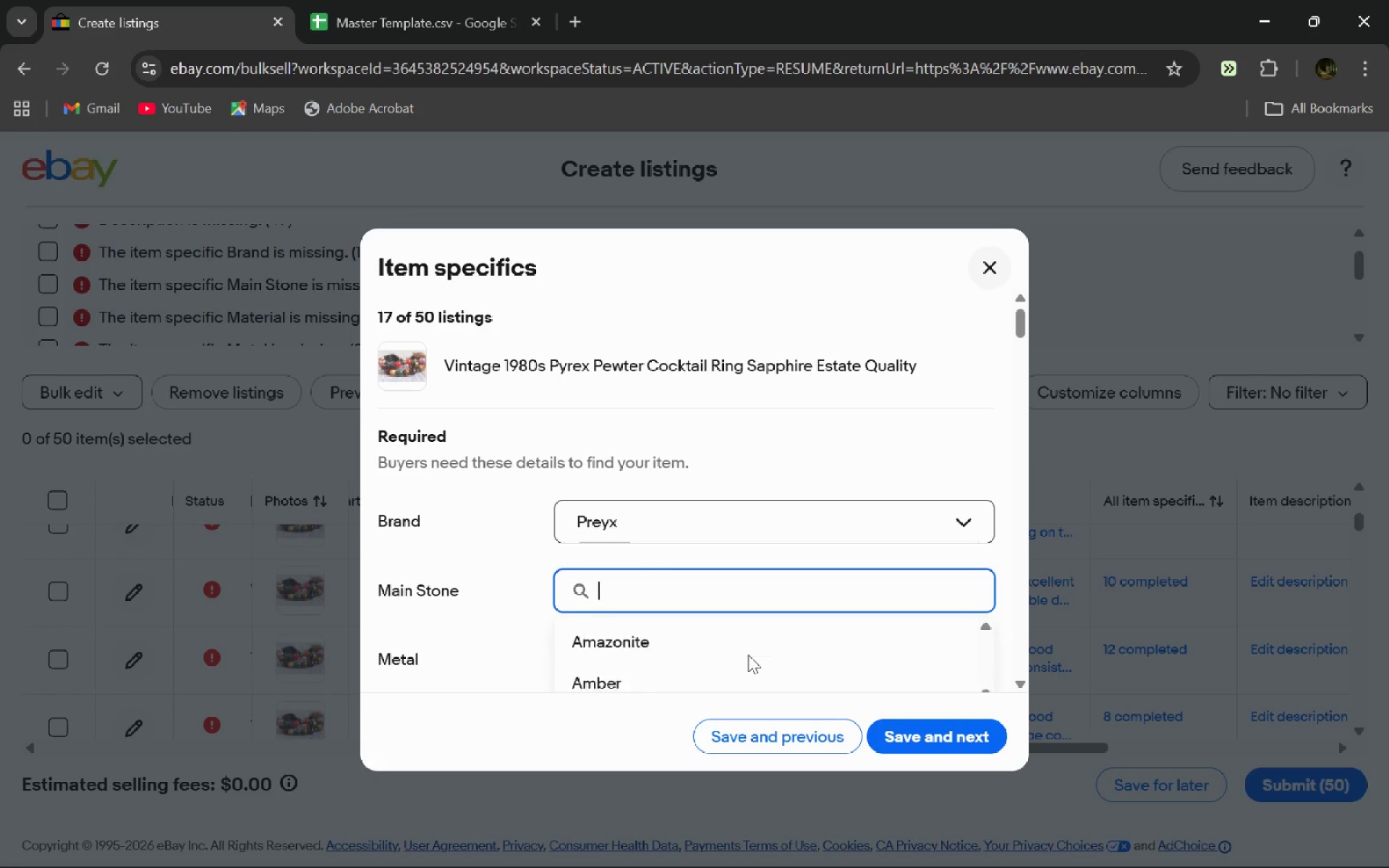 
type(Pw)
key(Backspace)
type(e)
key(Backspace)
key(Backspace)
 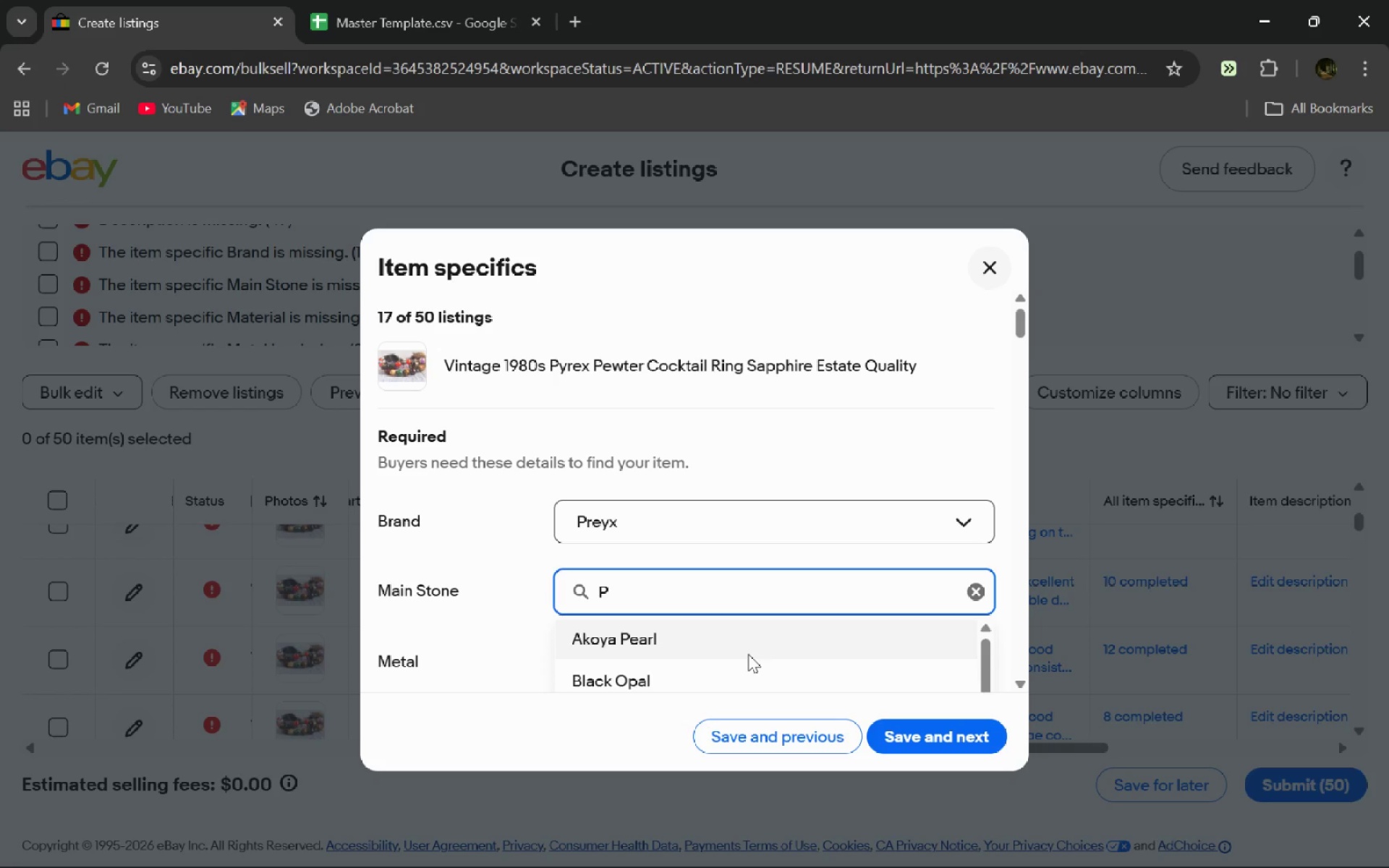 
wait(9.19)
 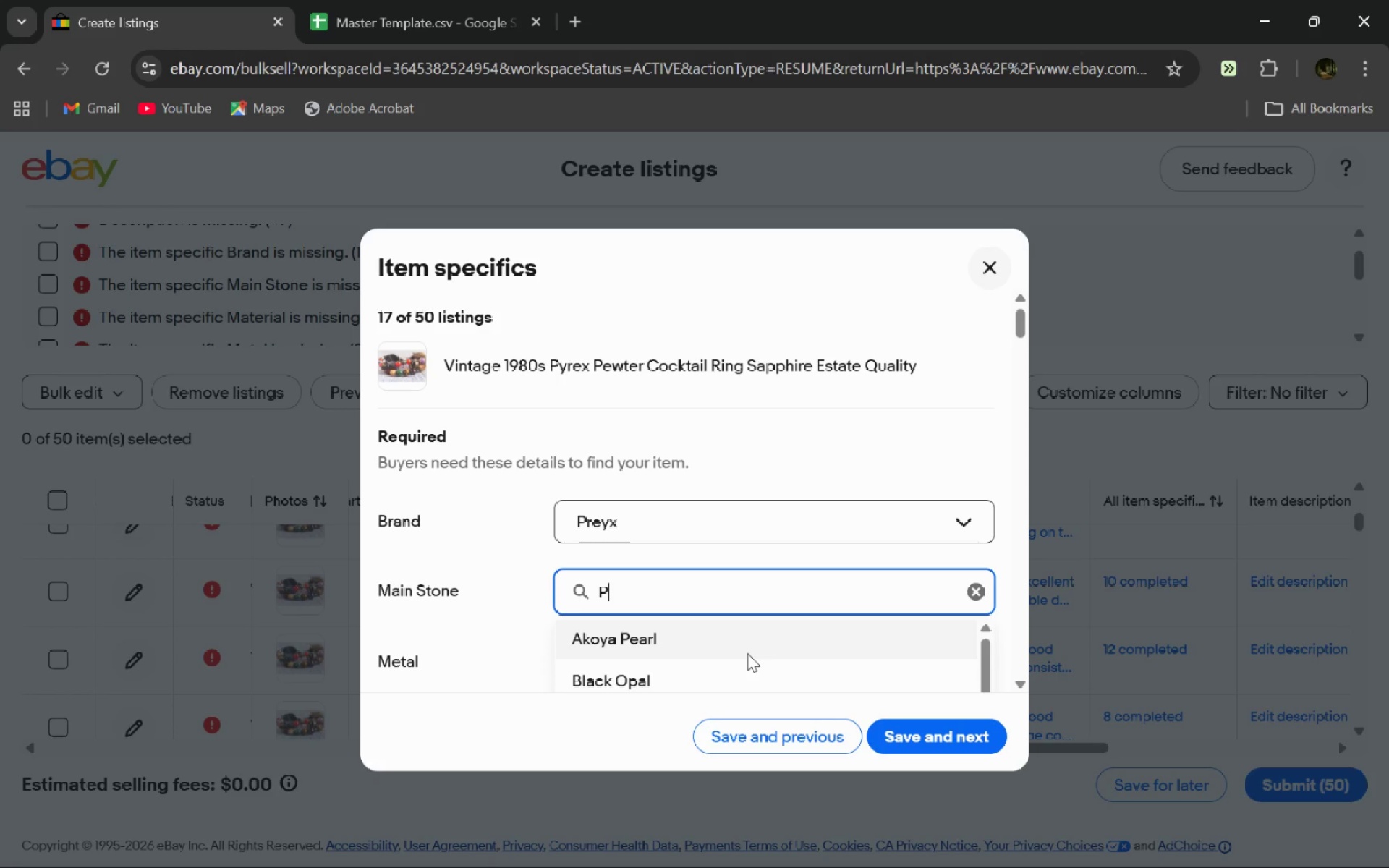 
type(ewe)
 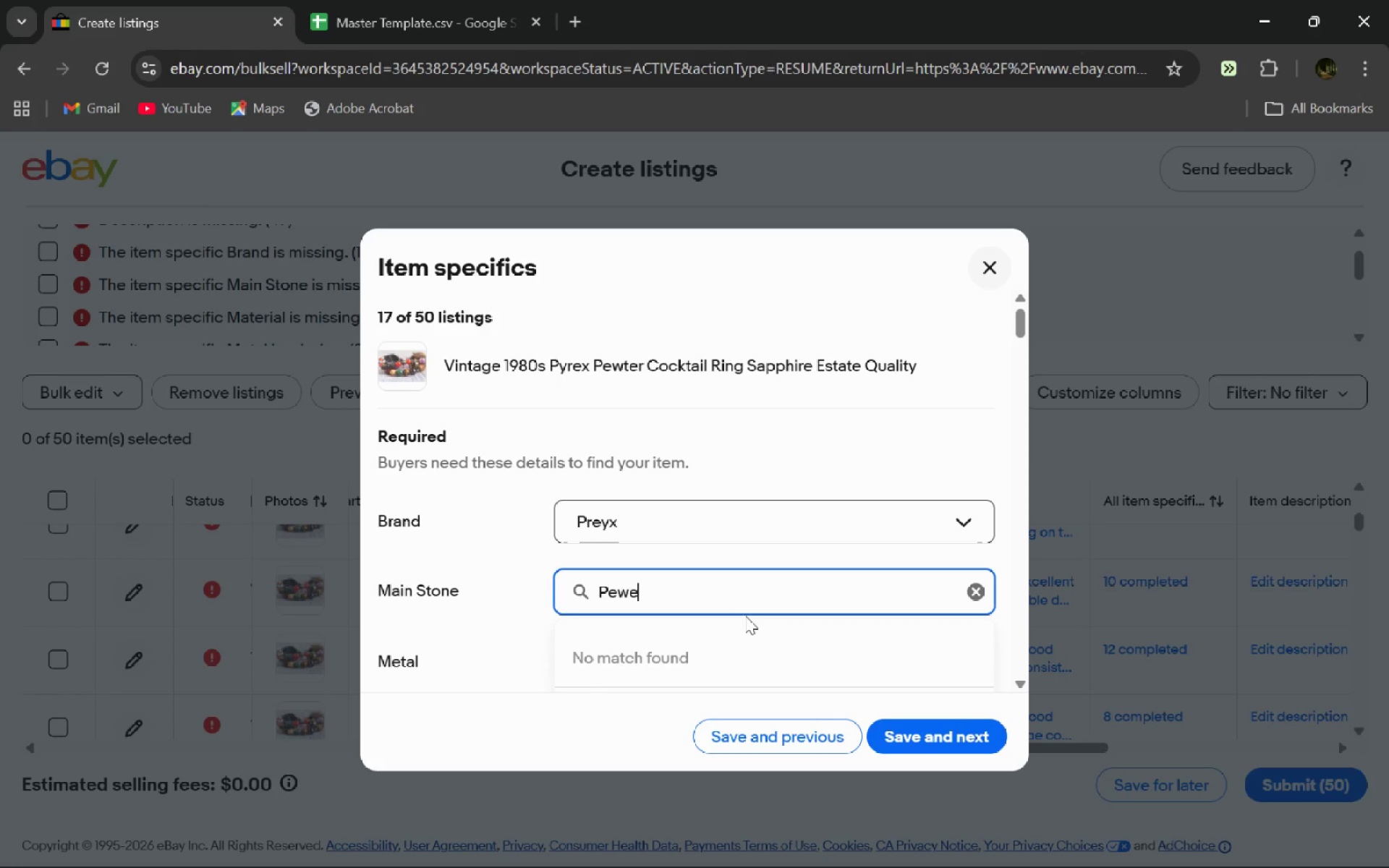 
key(Backspace)
type(ter)
 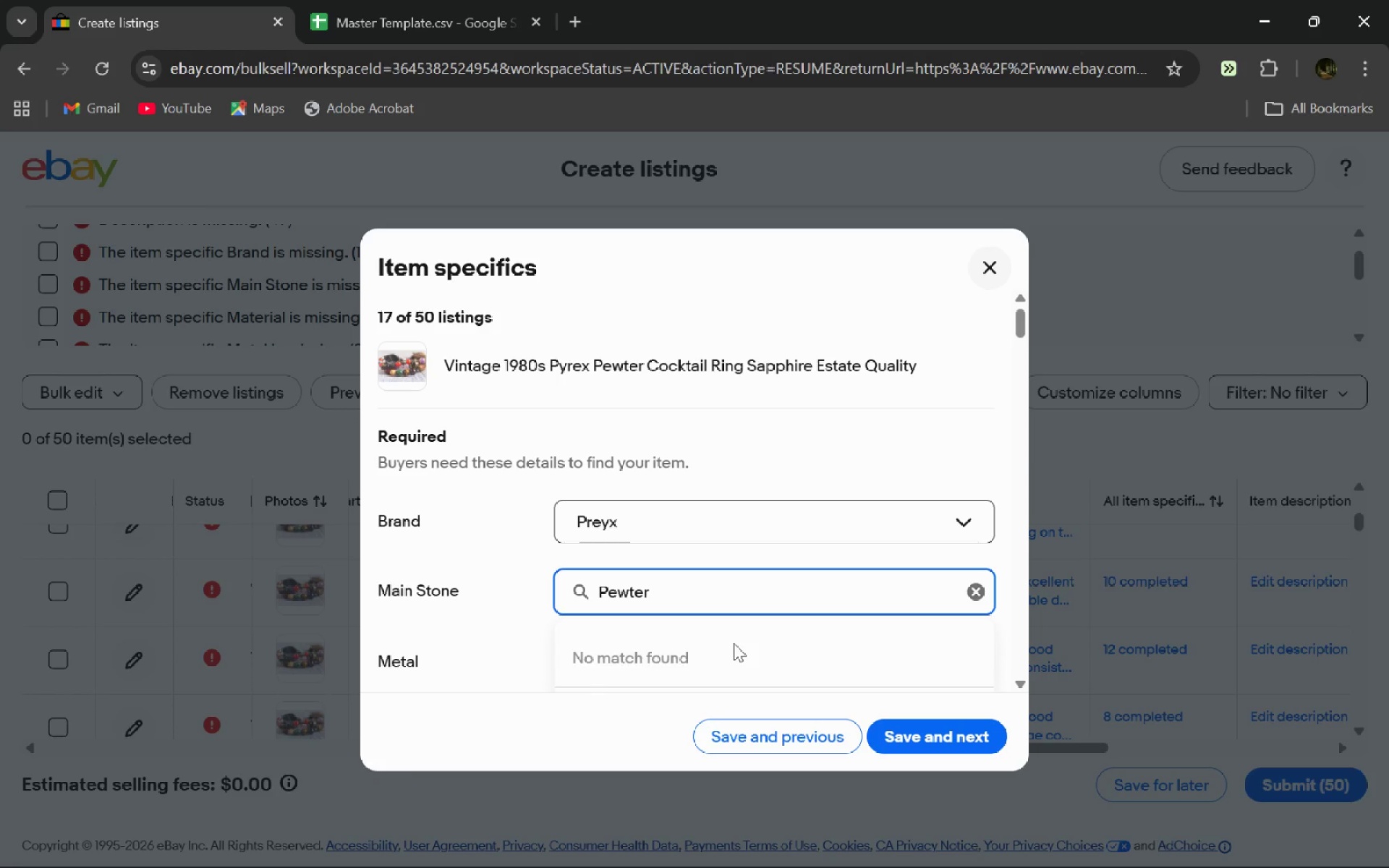 
key(Enter)
 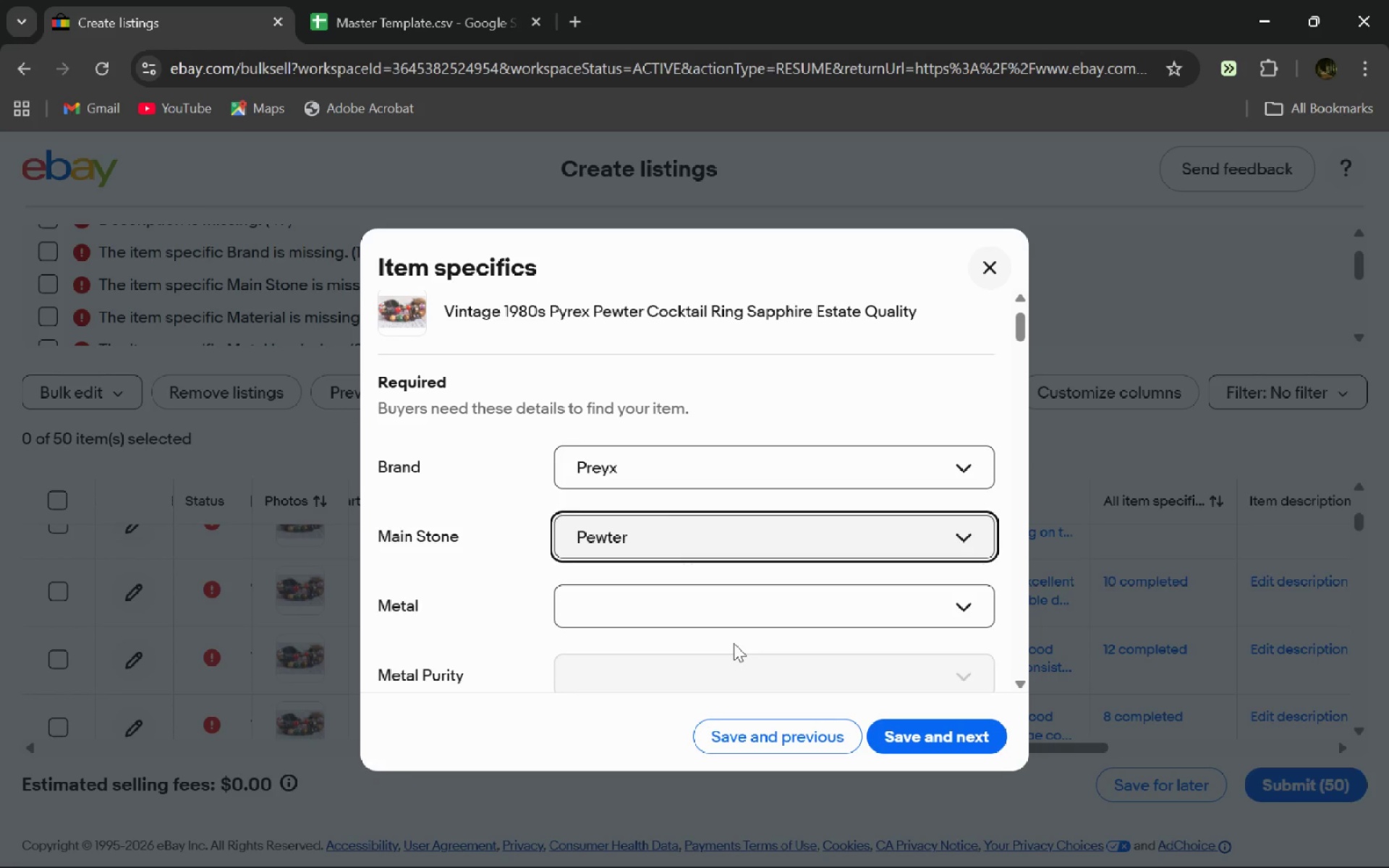 
right_click([734, 643])
 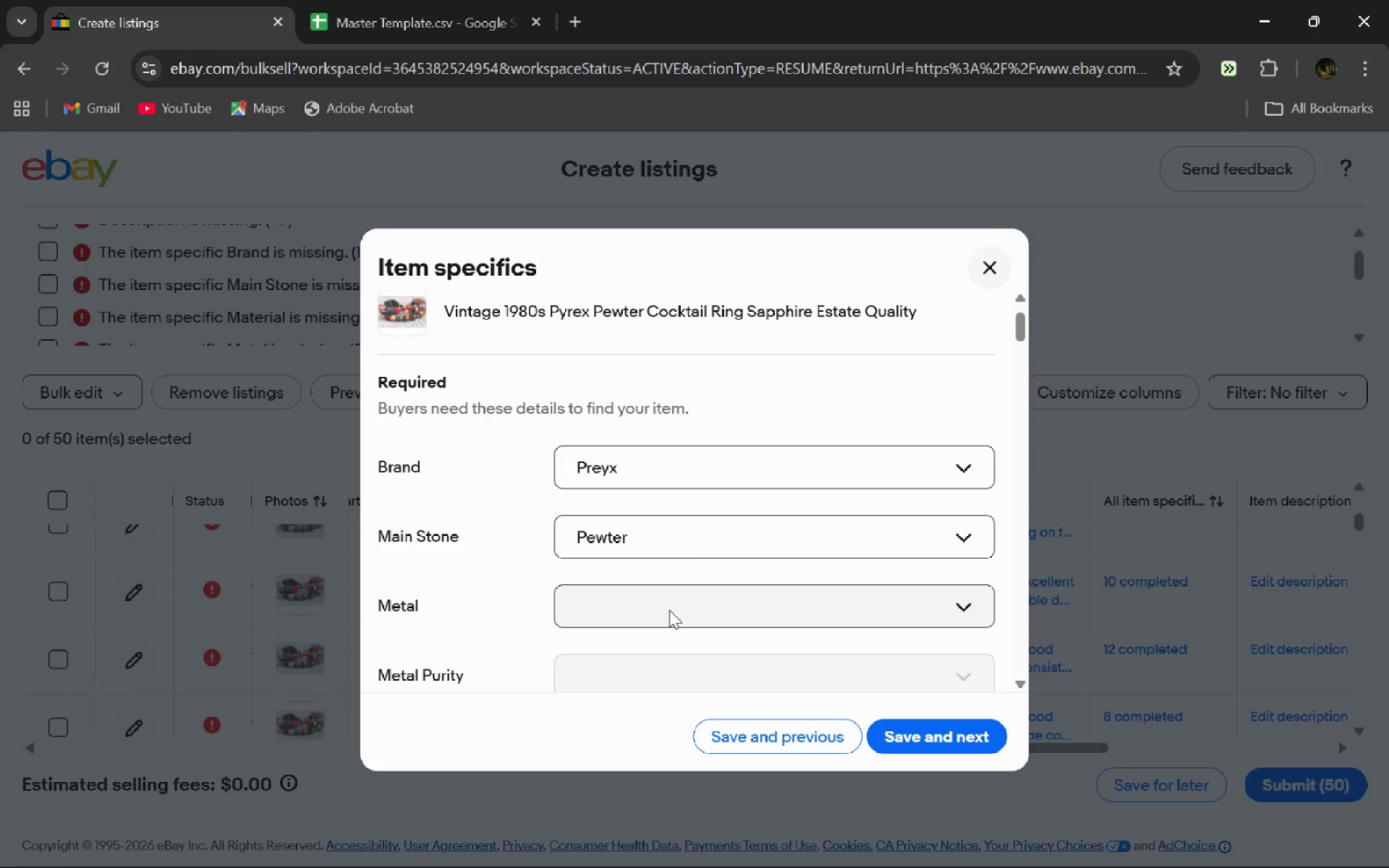 
double_click([669, 610])
 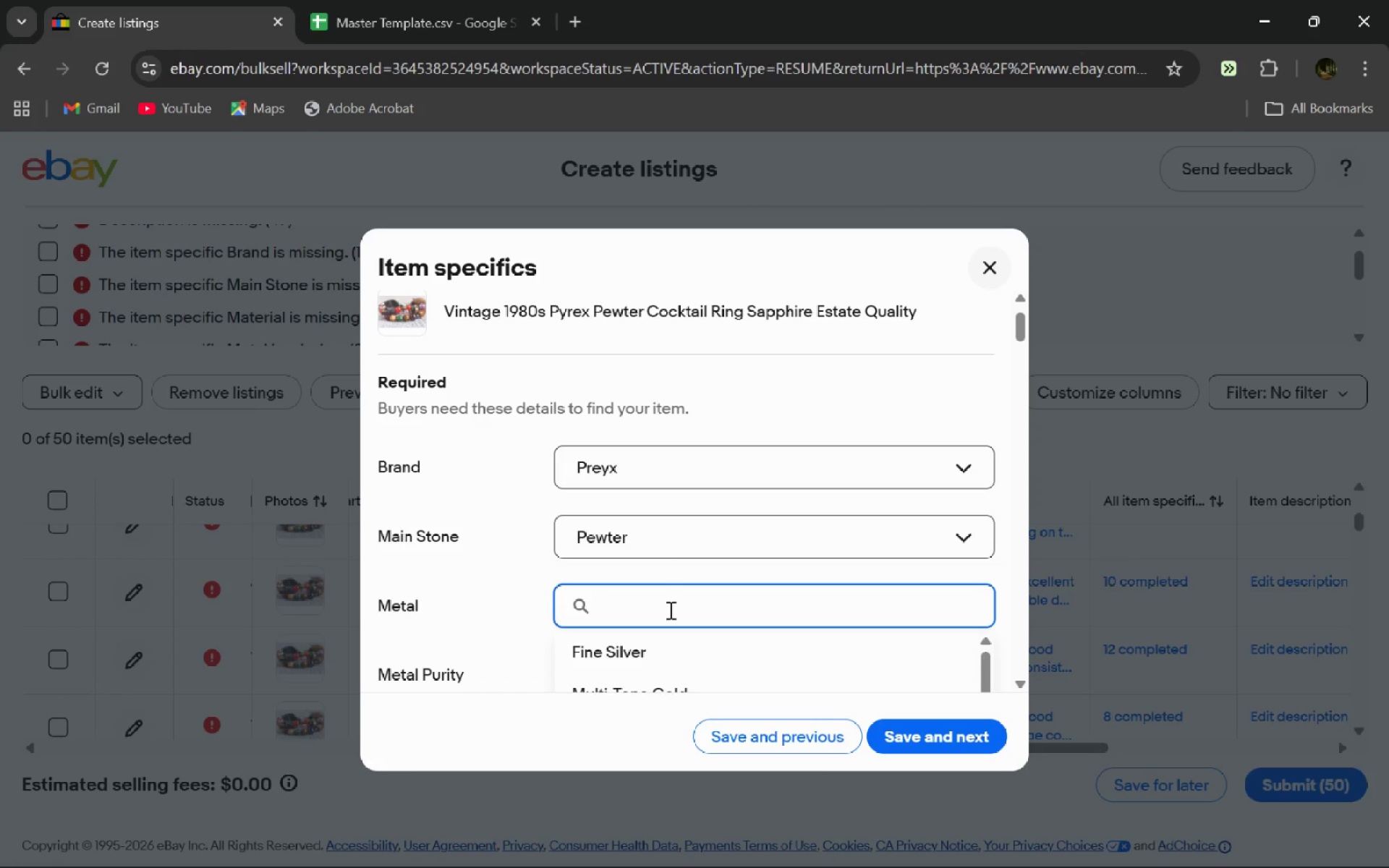 
type(Sapphire)
 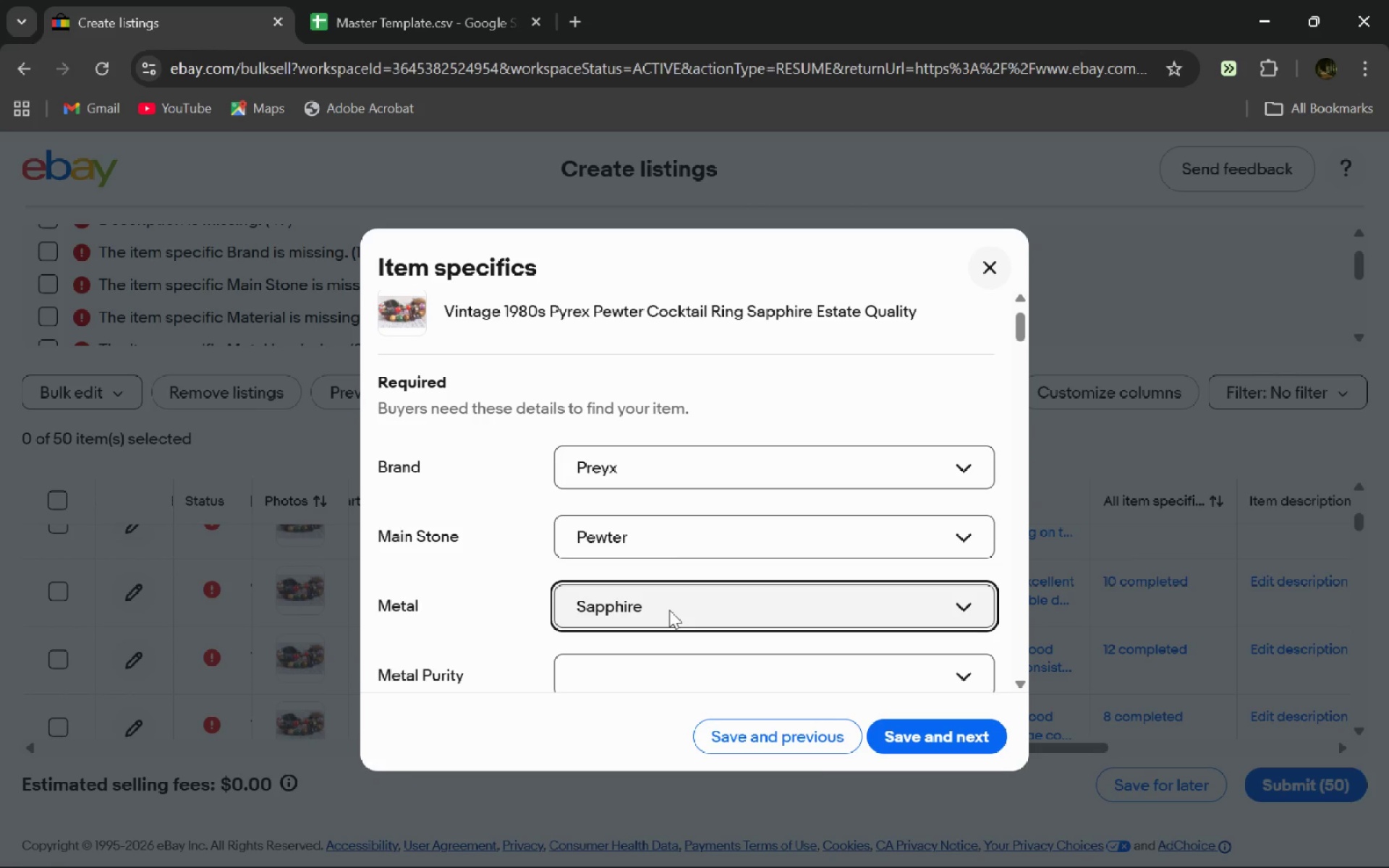 
key(Enter)
 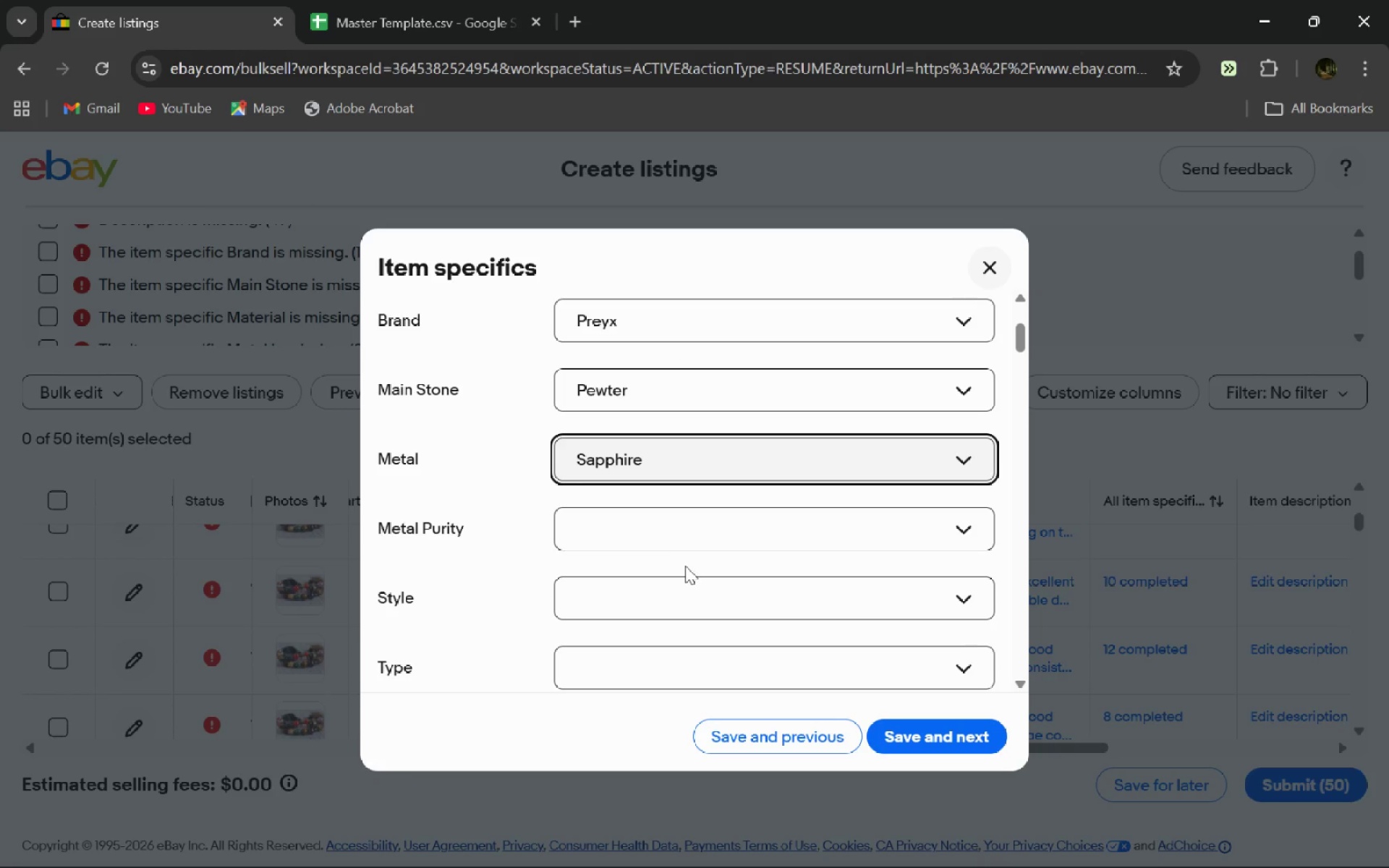 
right_click([684, 593])
 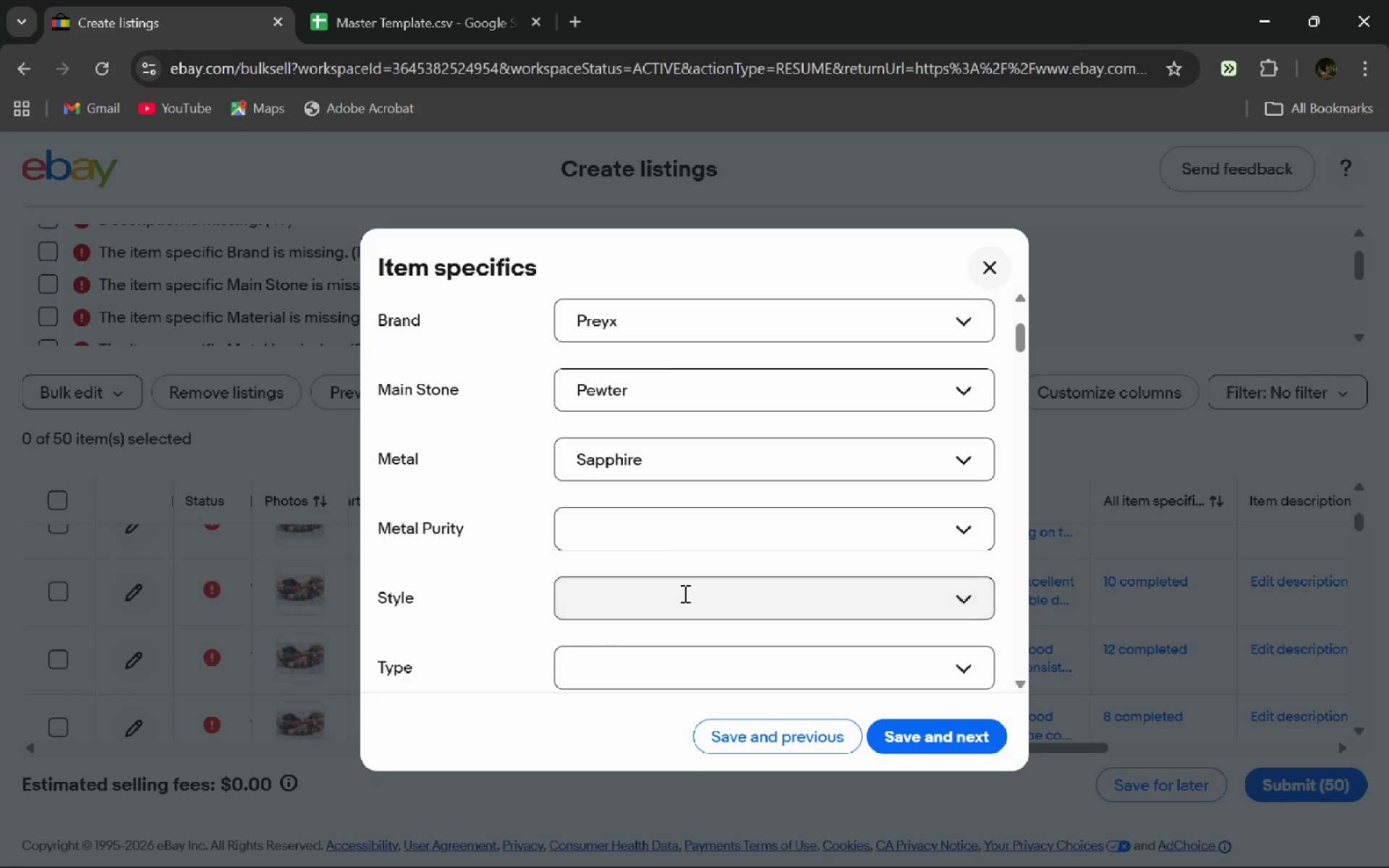 
double_click([684, 593])
 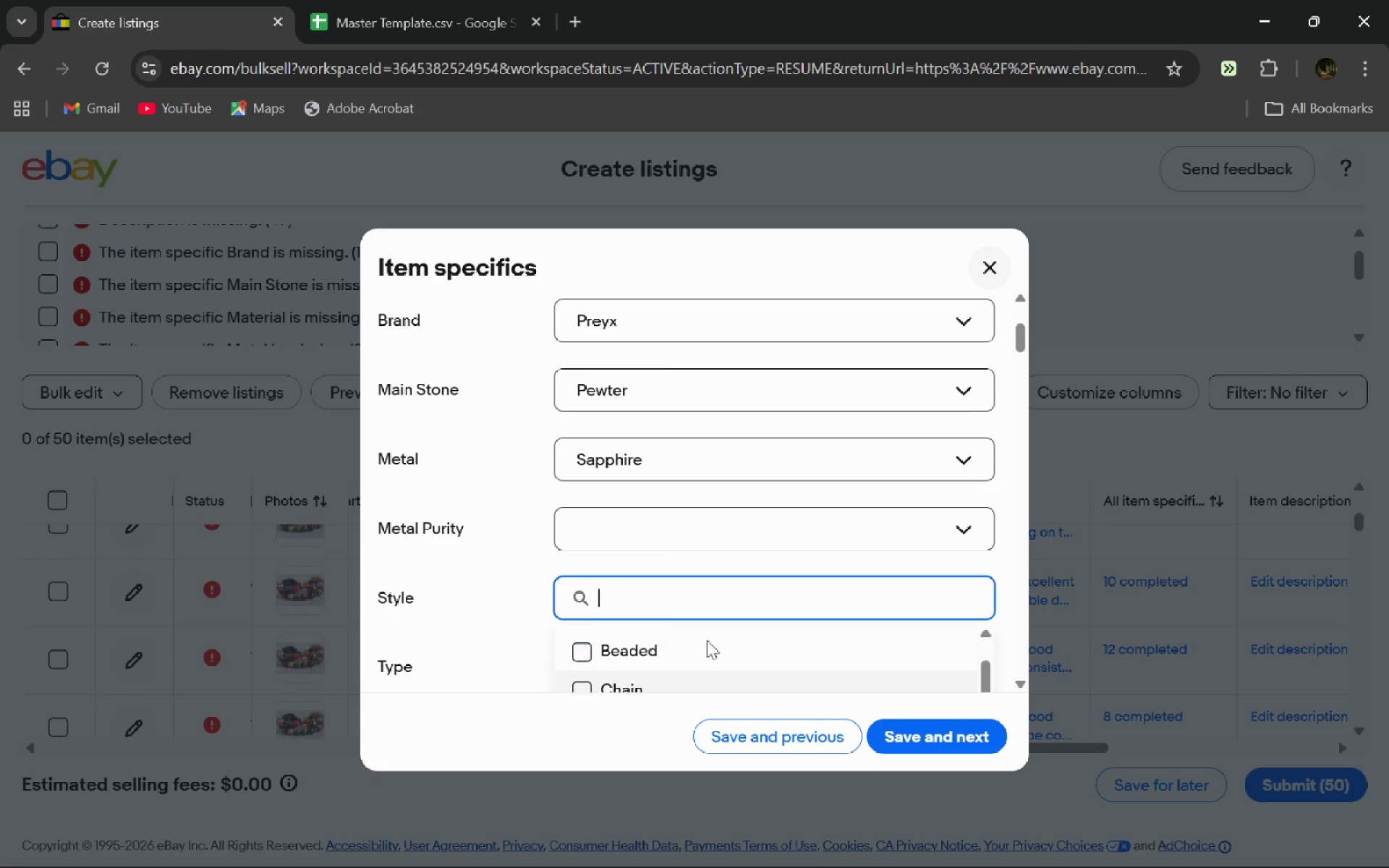 
left_click([585, 662])
 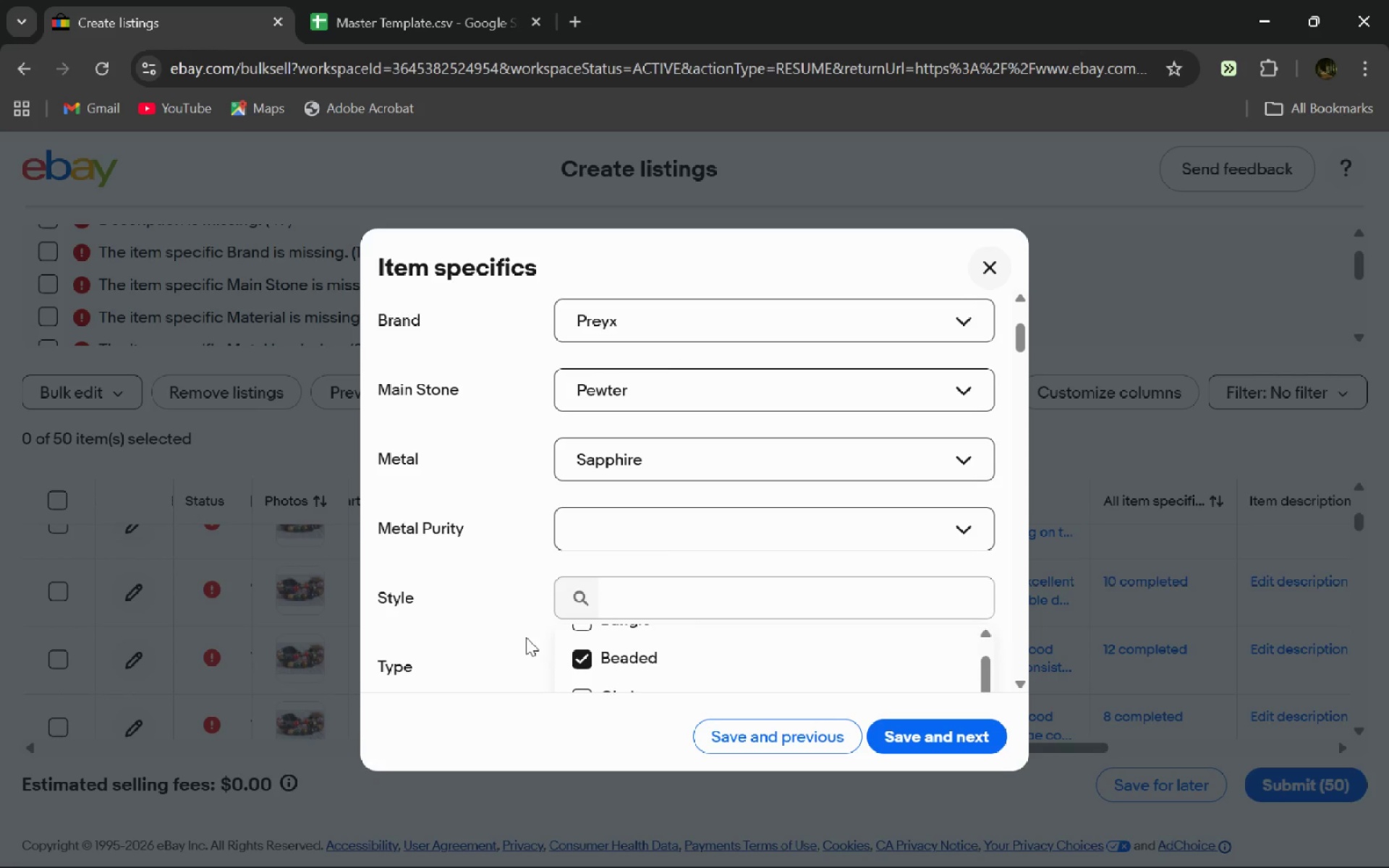 
left_click([526, 637])
 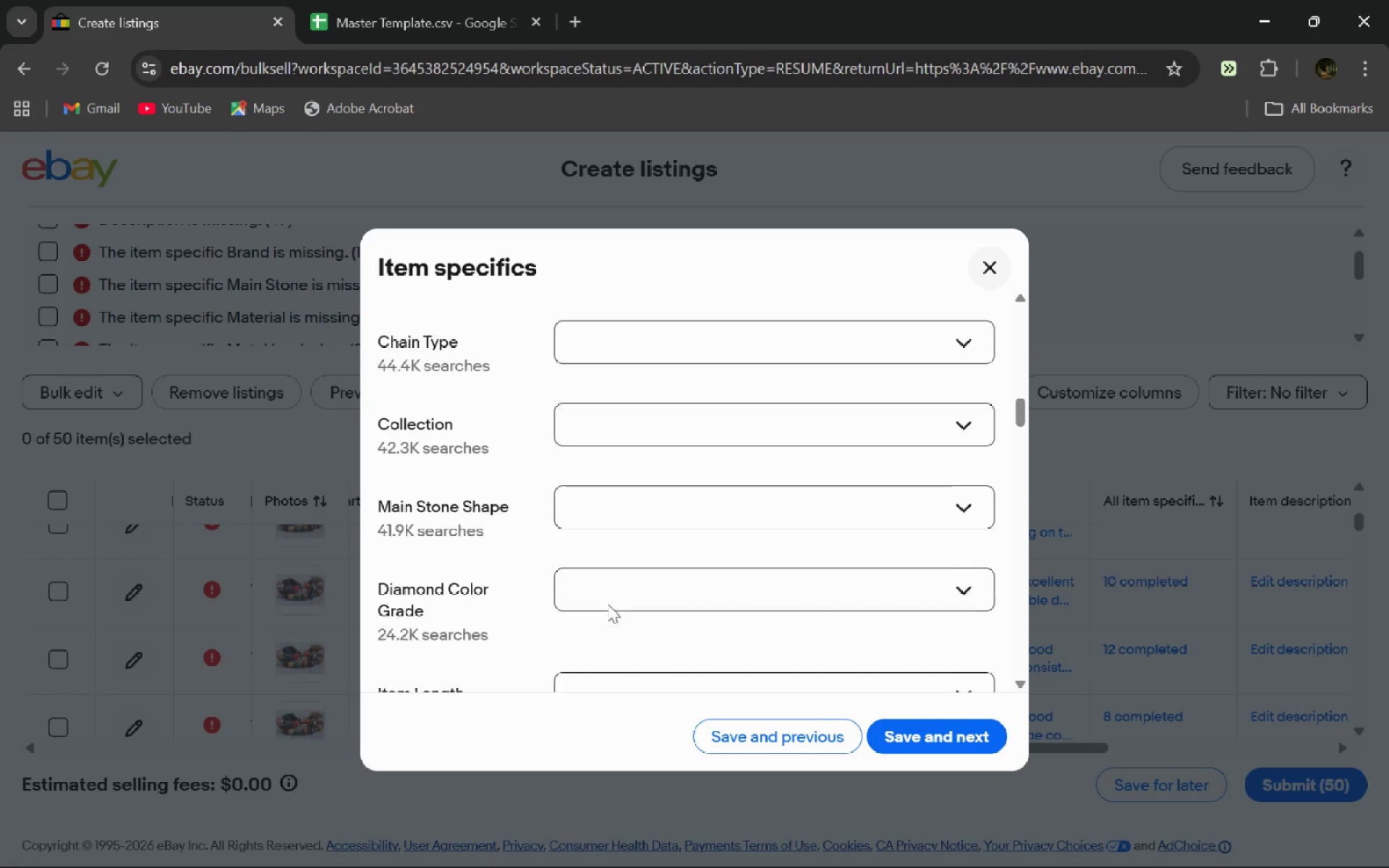 
wait(35.39)
 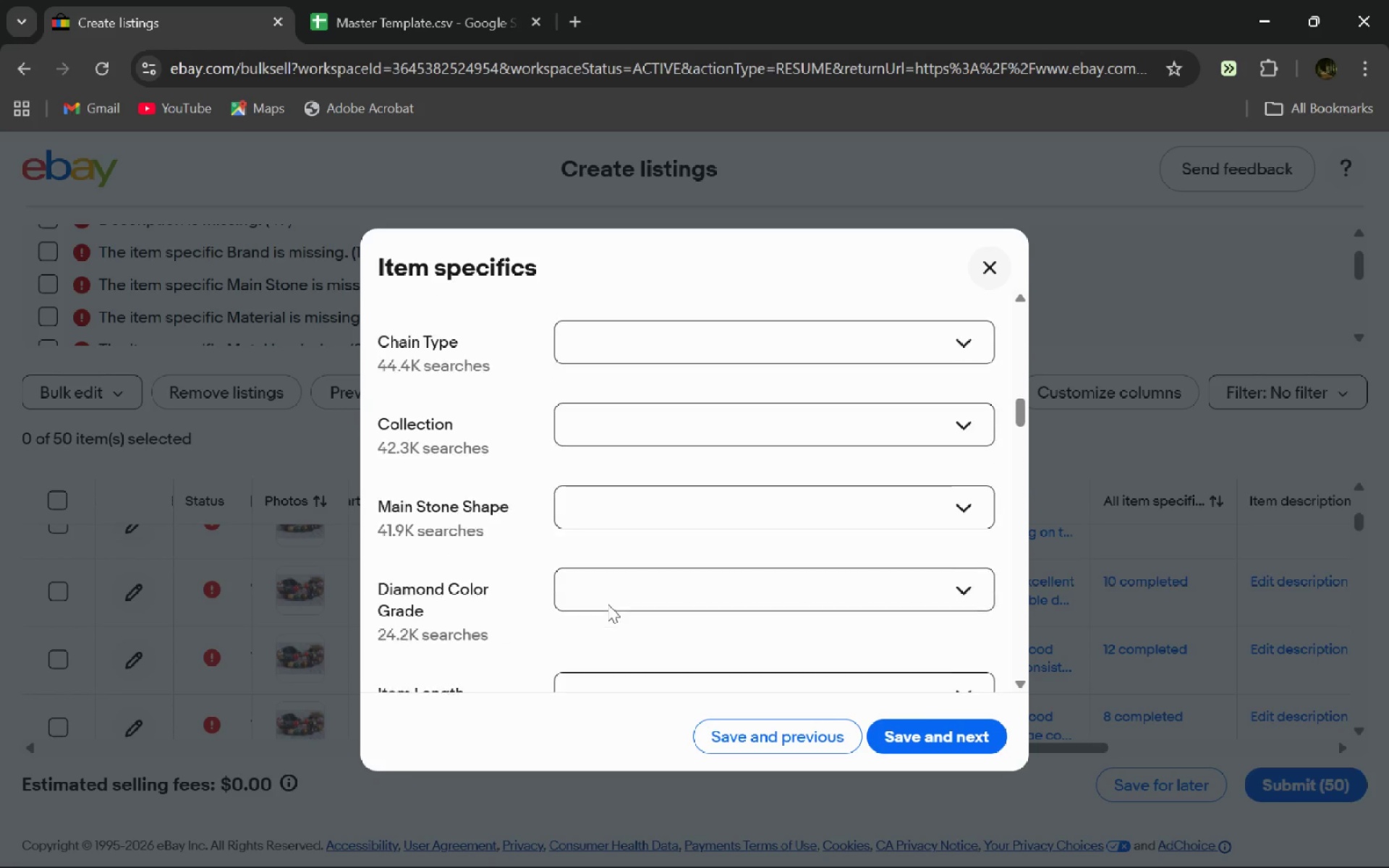 
left_click([672, 426])
 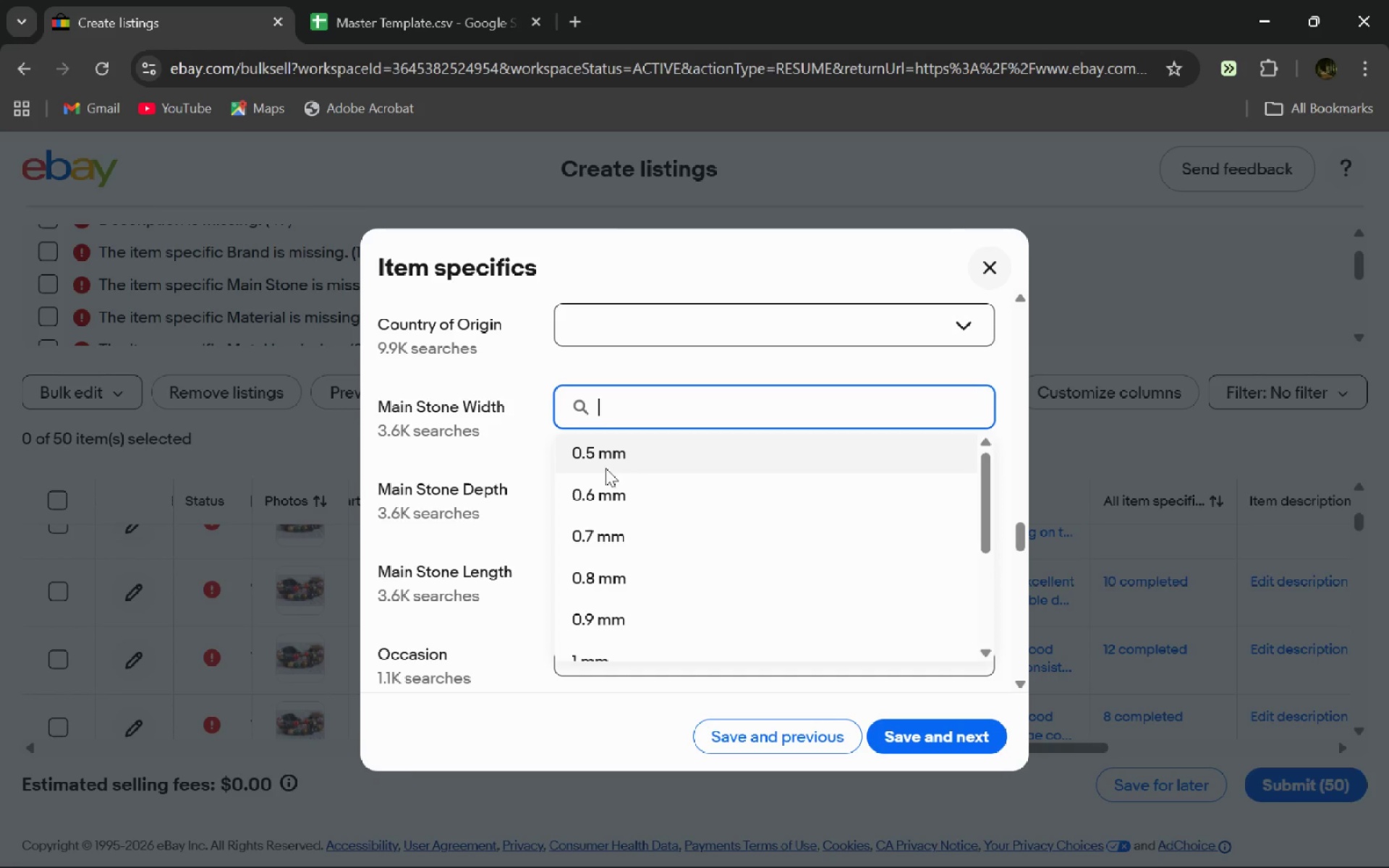 
left_click([526, 464])
 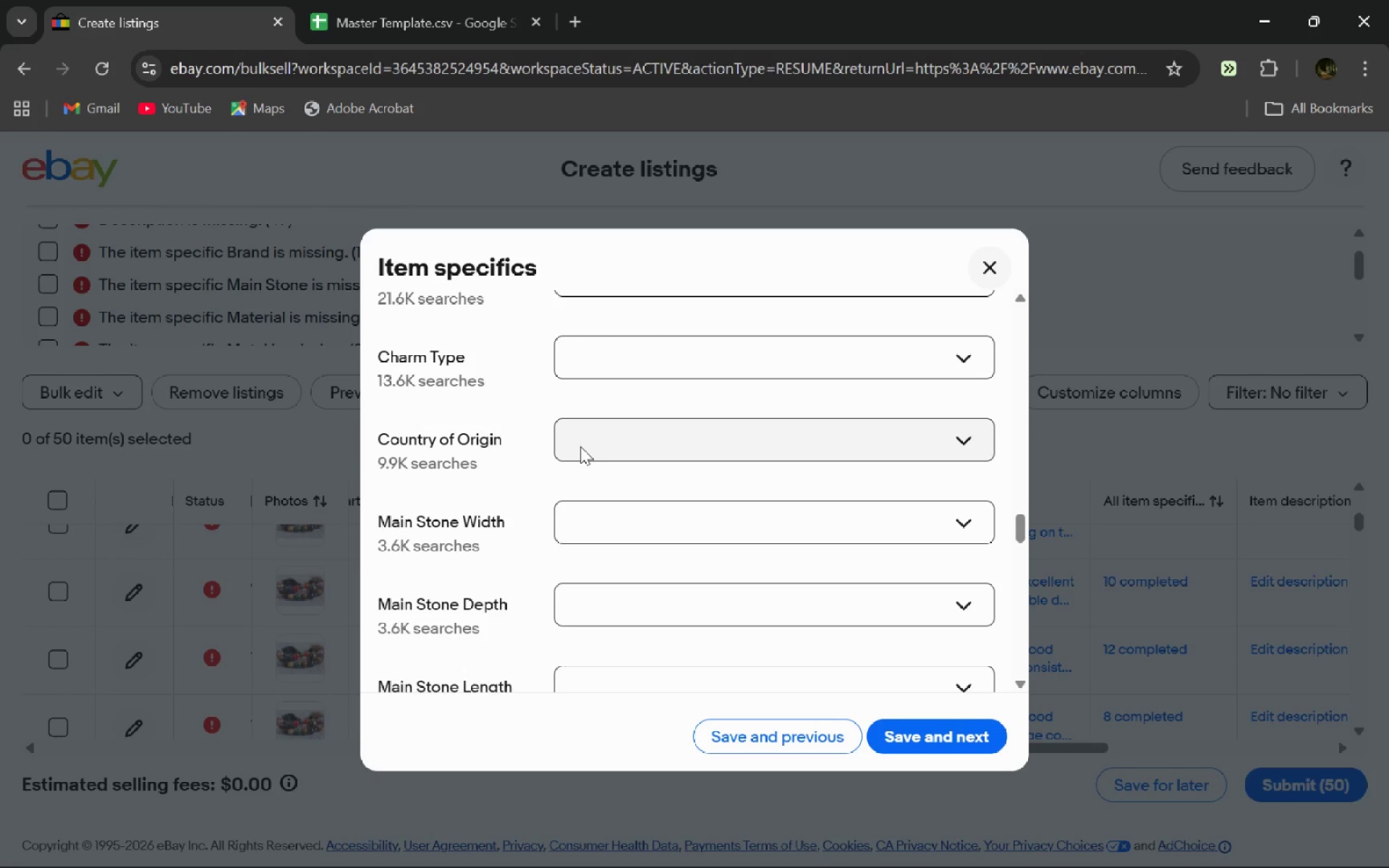 
left_click([472, 0])
 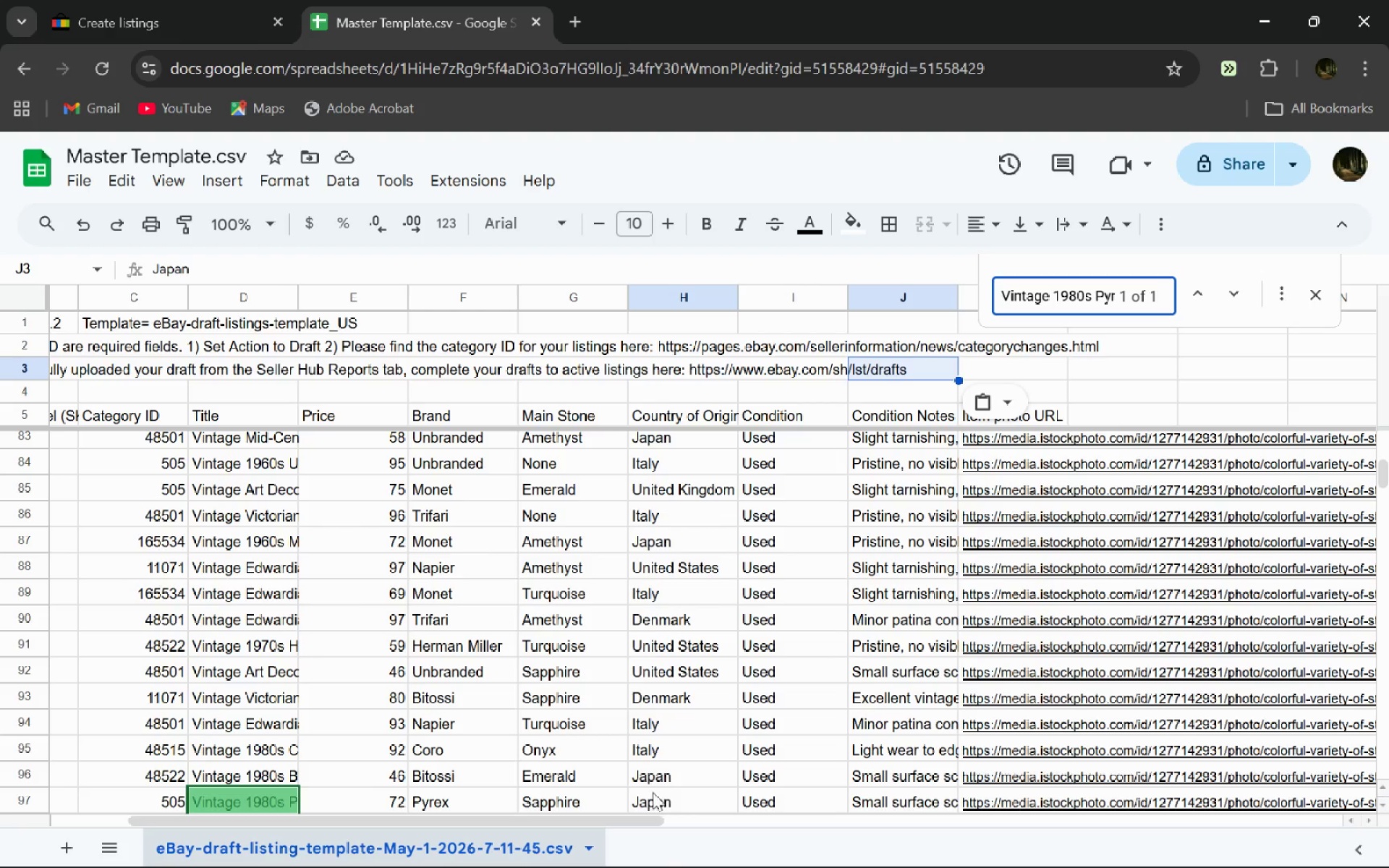 
left_click_drag(start_coordinate=[158, 0], to_coordinate=[504, 524])
 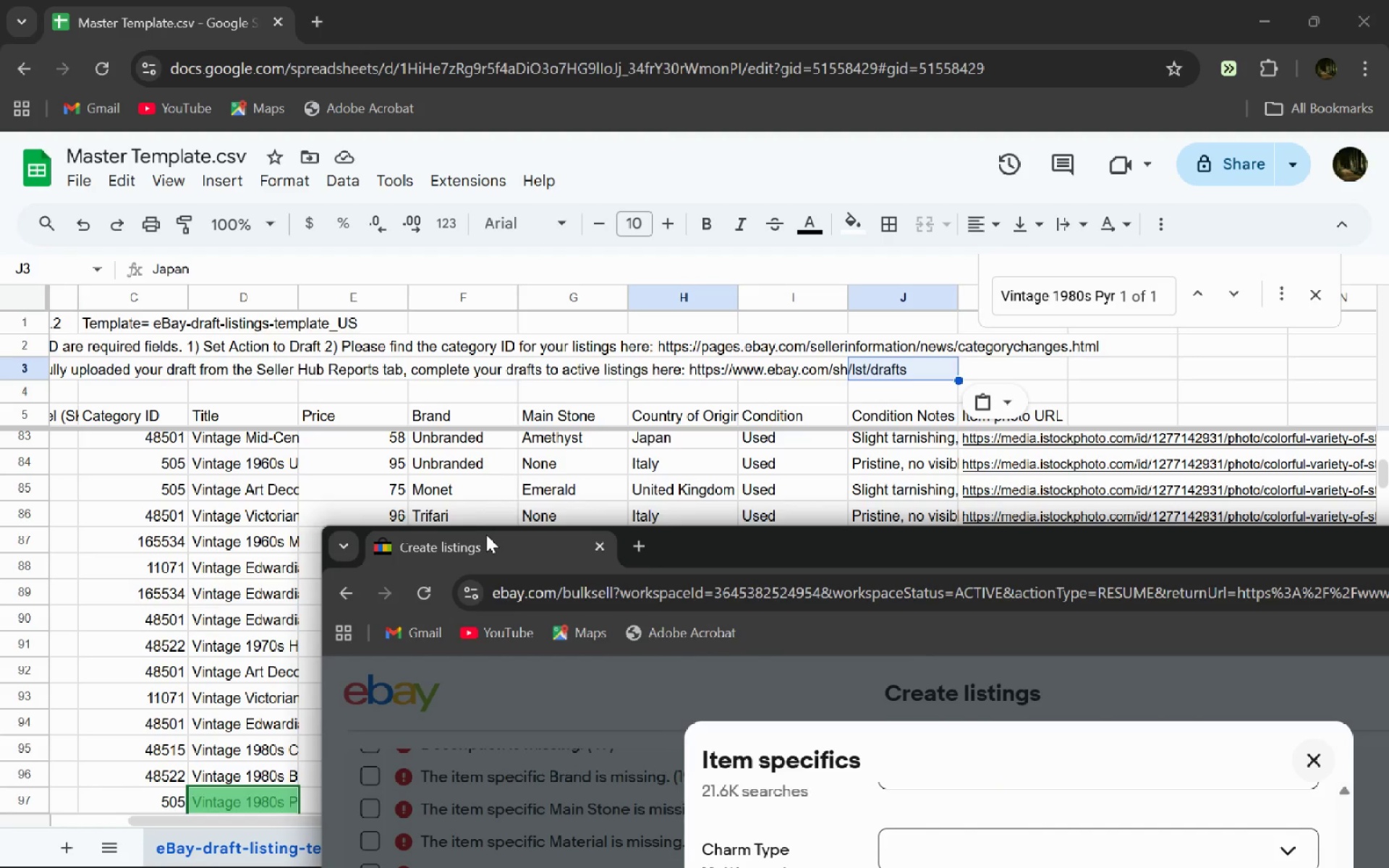 
left_click_drag(start_coordinate=[486, 535], to_coordinate=[153, 0])
 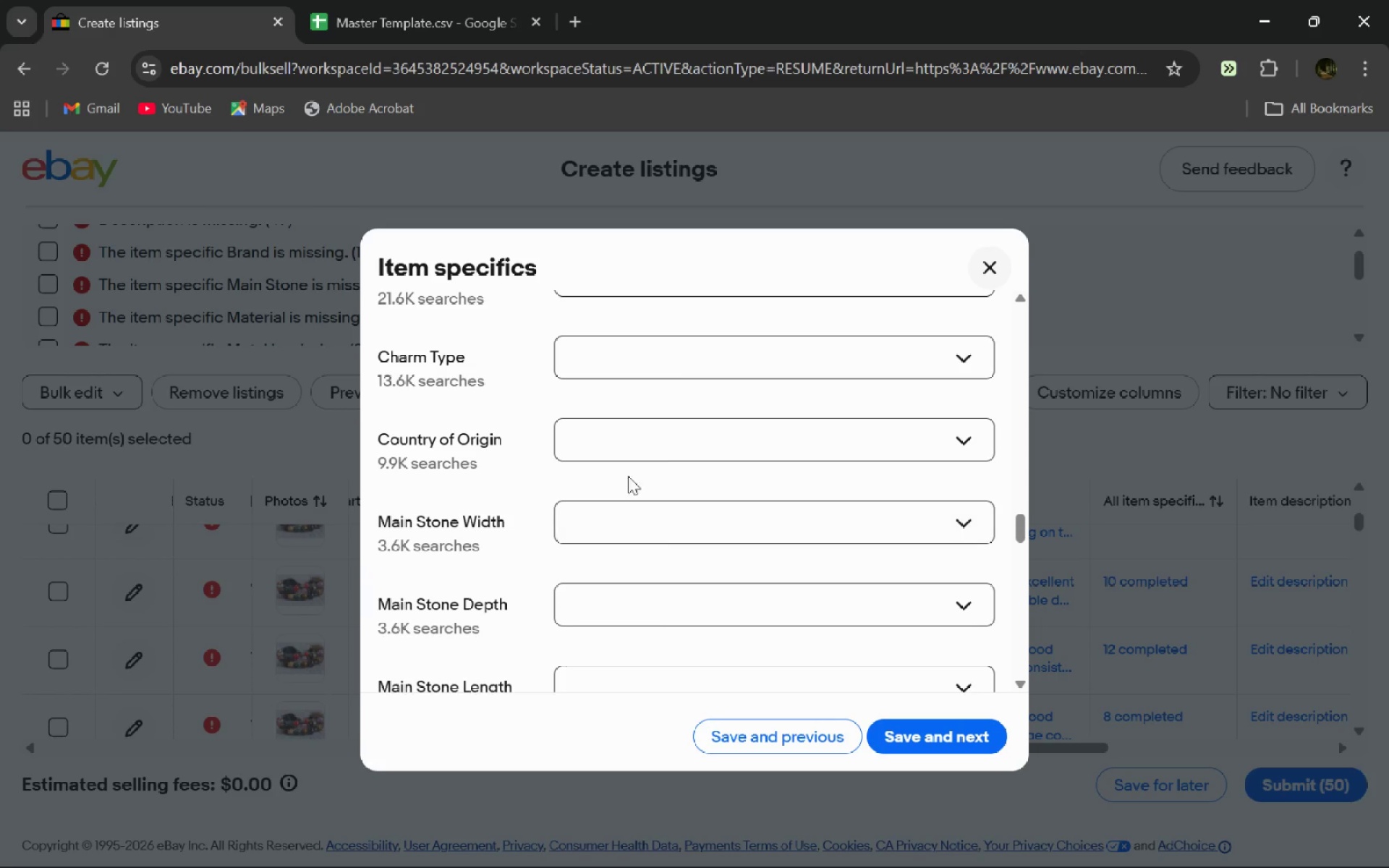 
left_click([657, 442])
 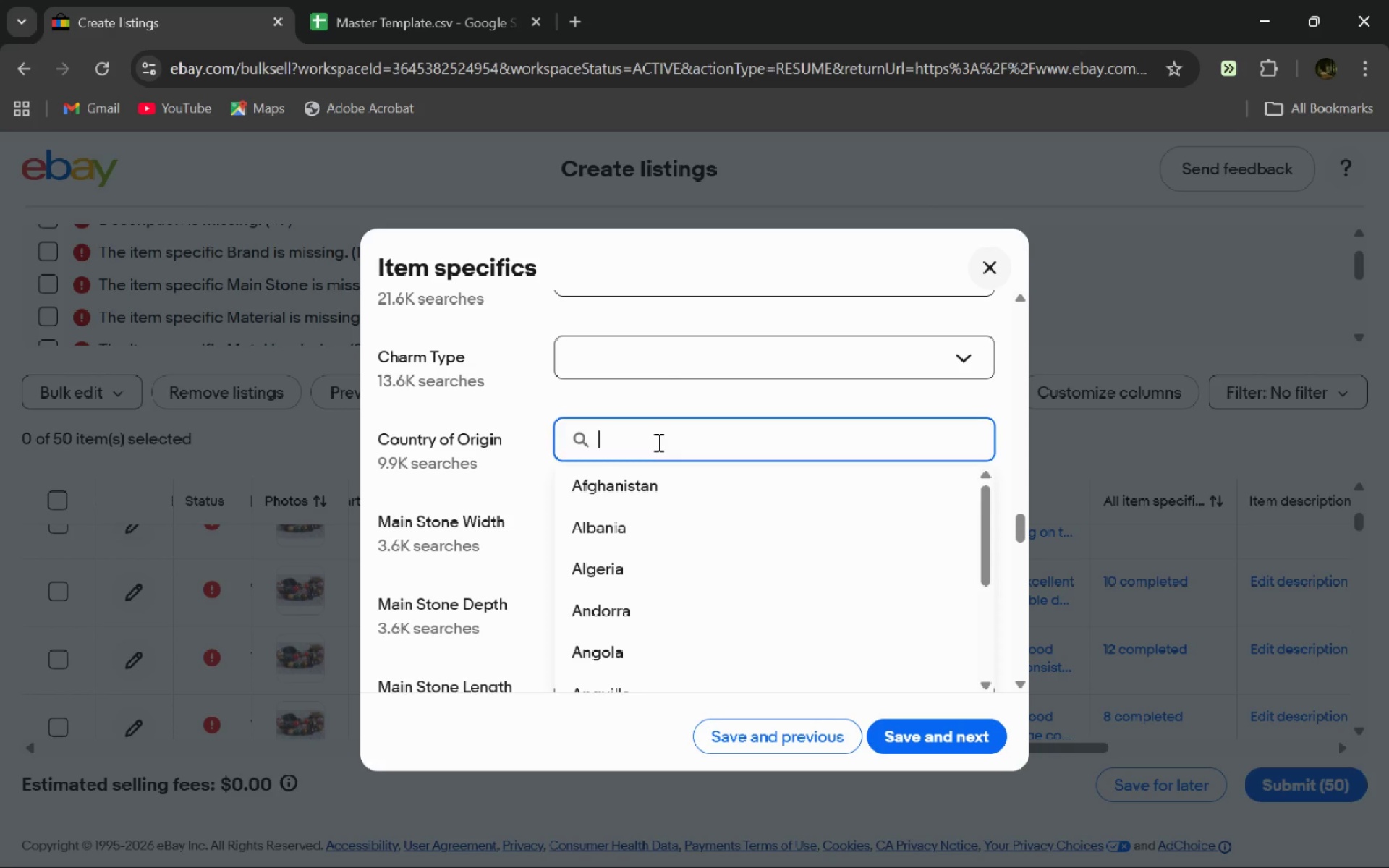 
type(Japan)
 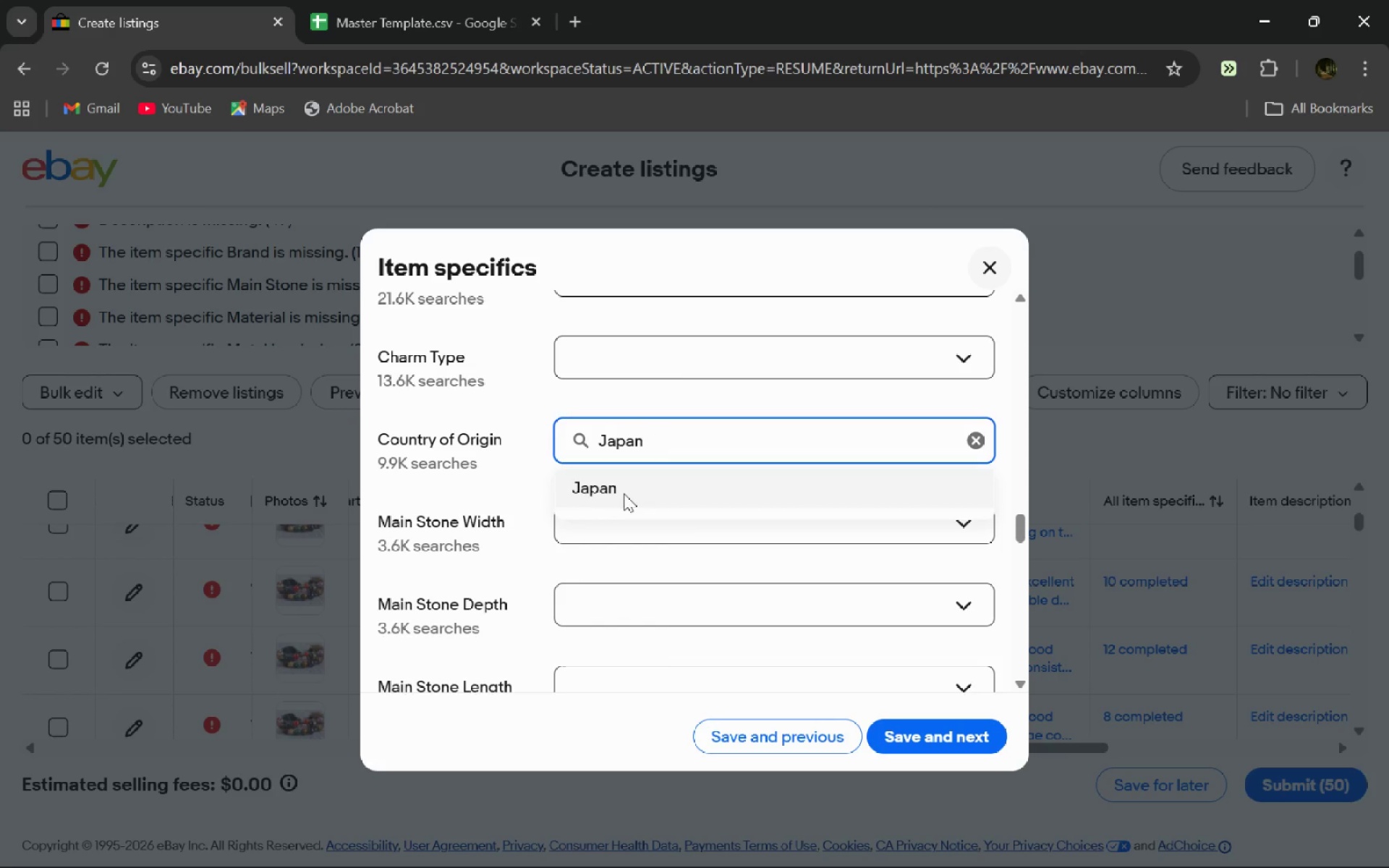 
left_click([624, 493])
 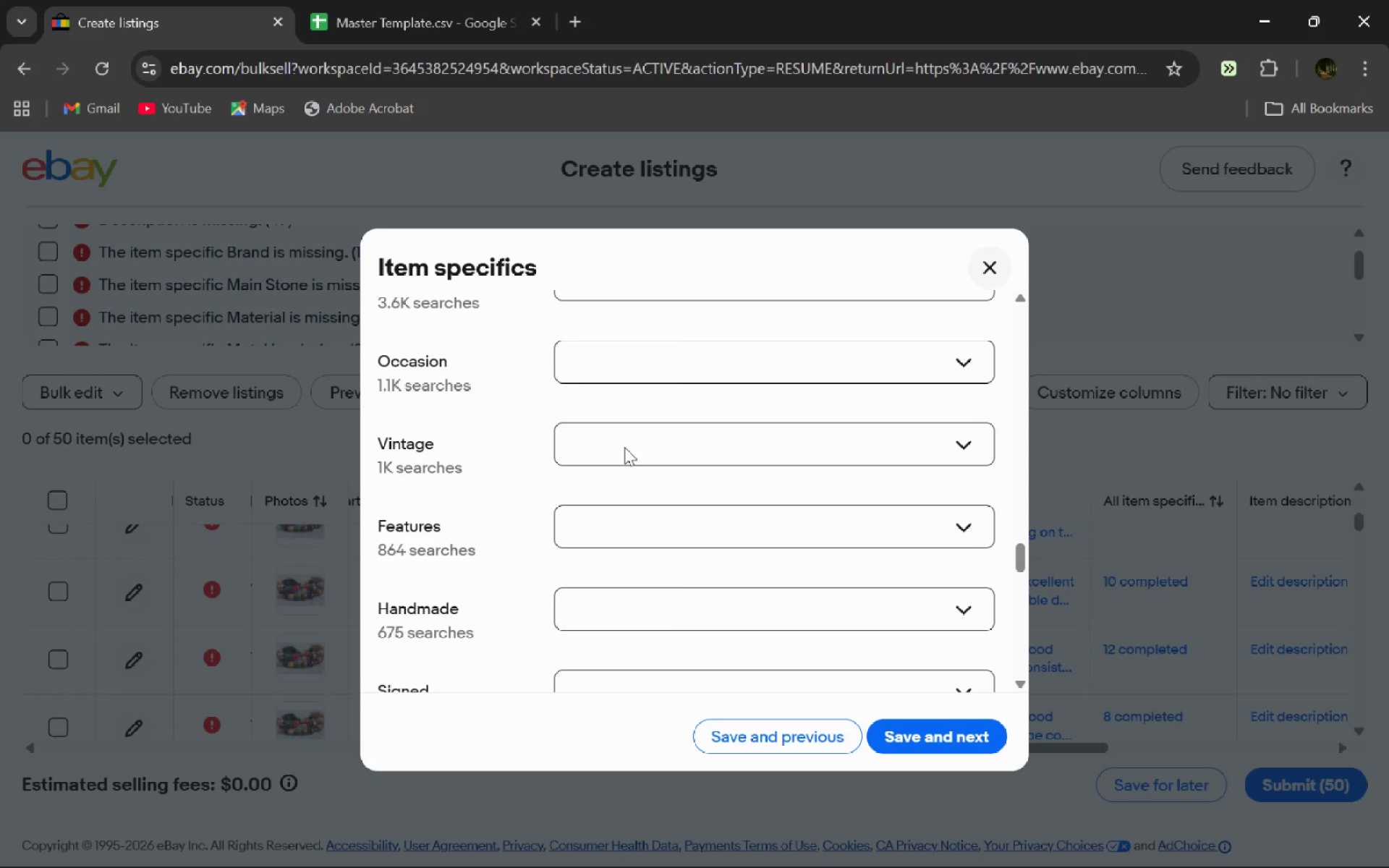 
left_click([650, 384])
 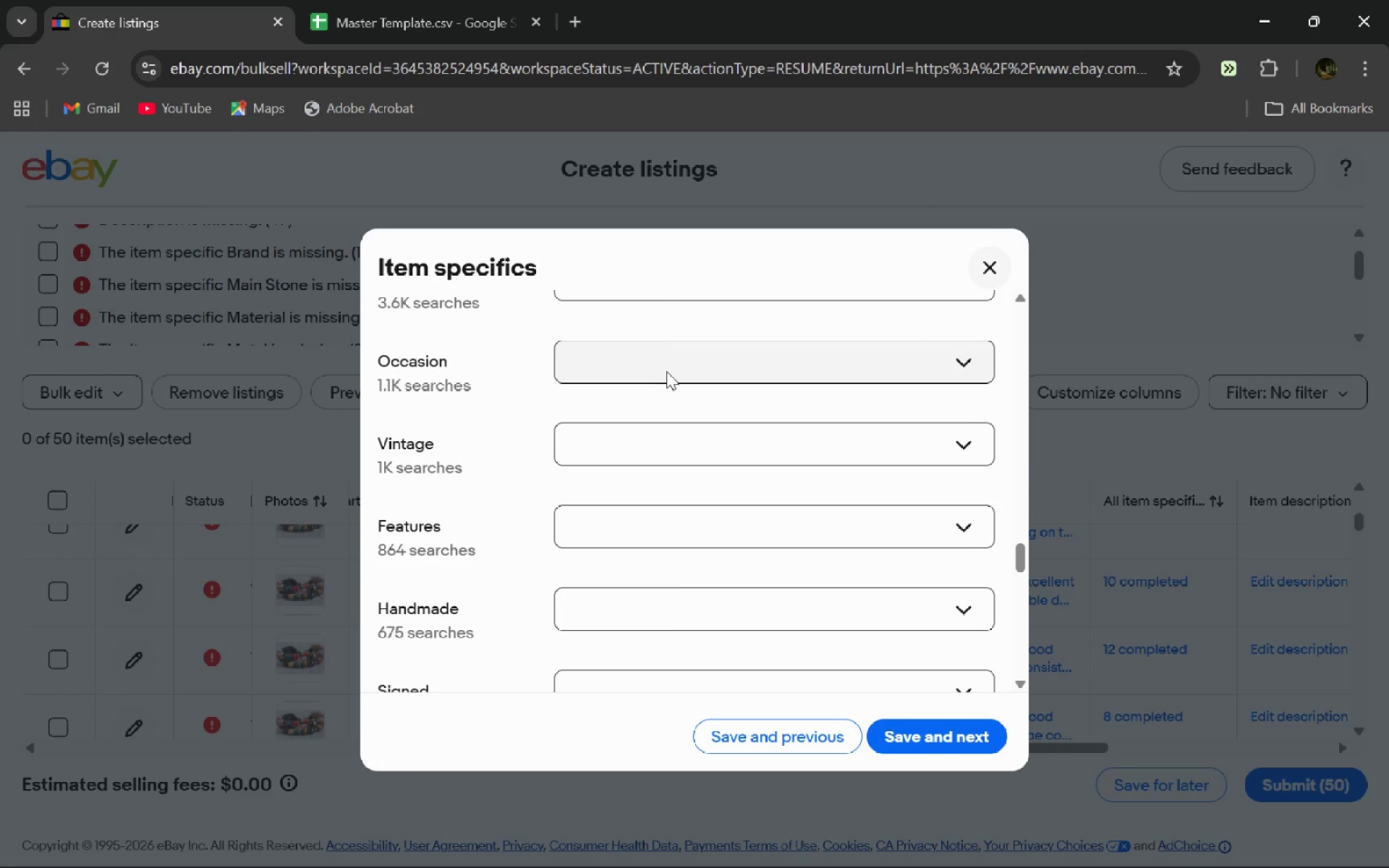 
left_click([666, 371])
 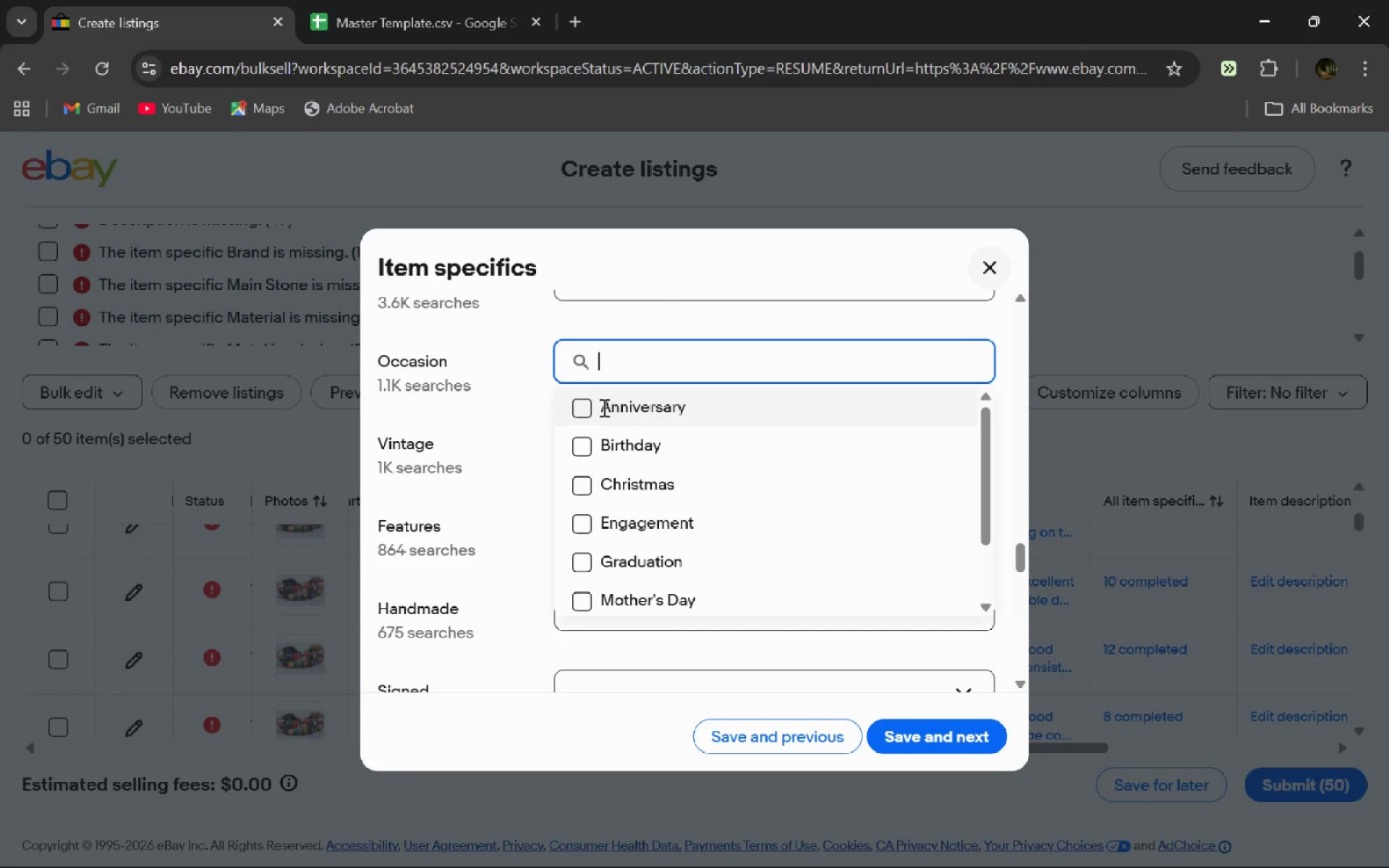 
left_click([577, 407])
 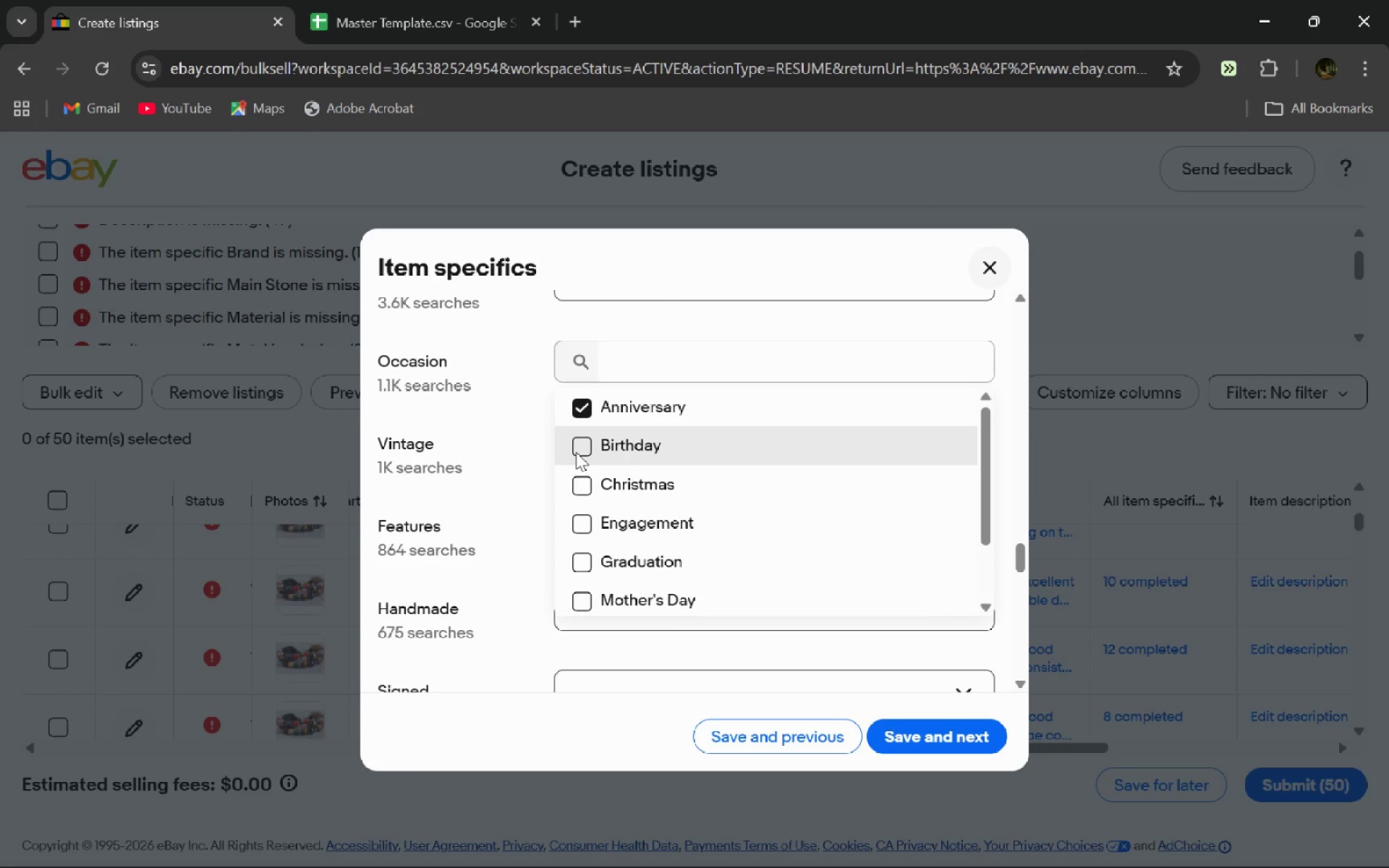 
left_click([576, 452])
 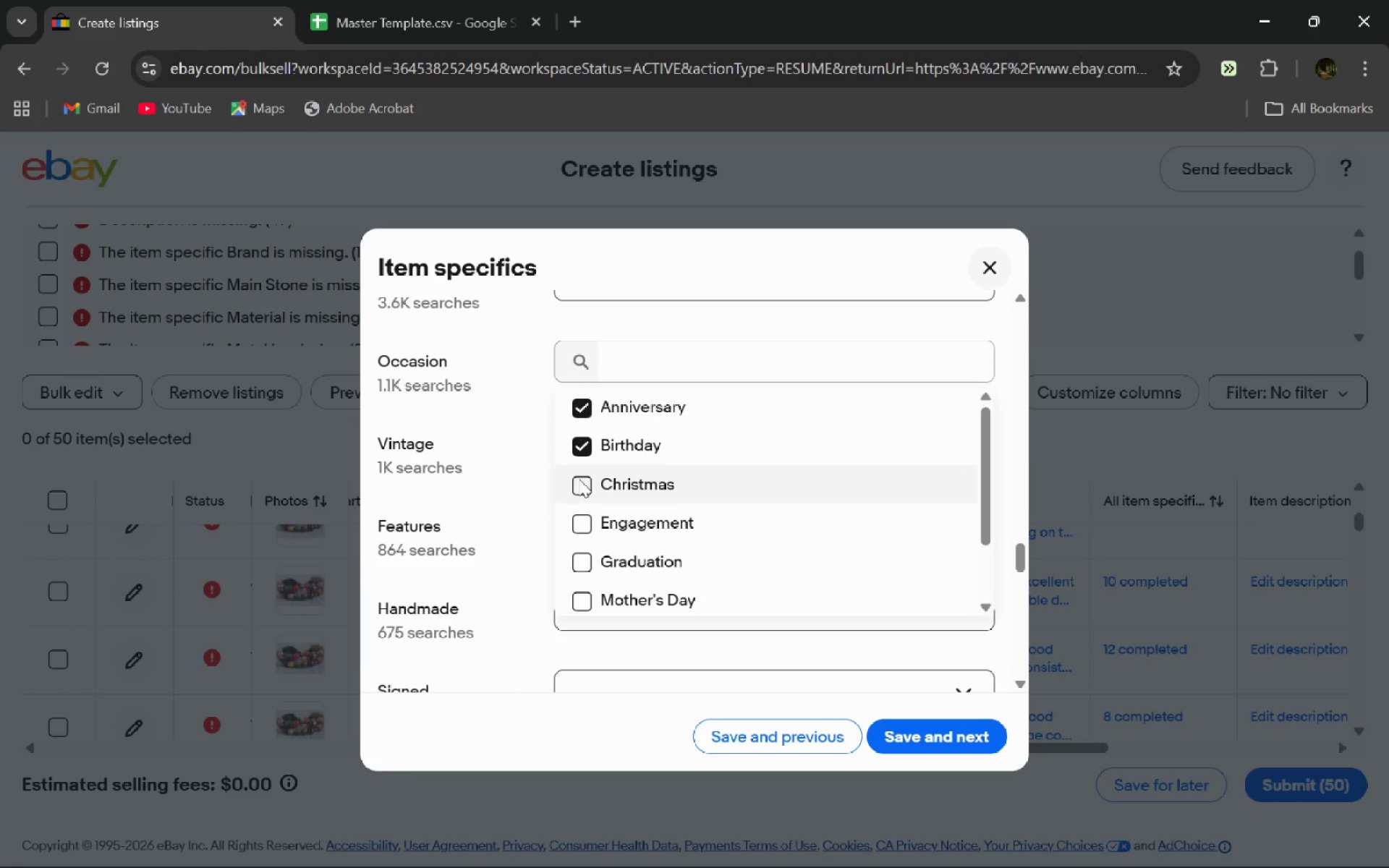 
left_click([579, 479])
 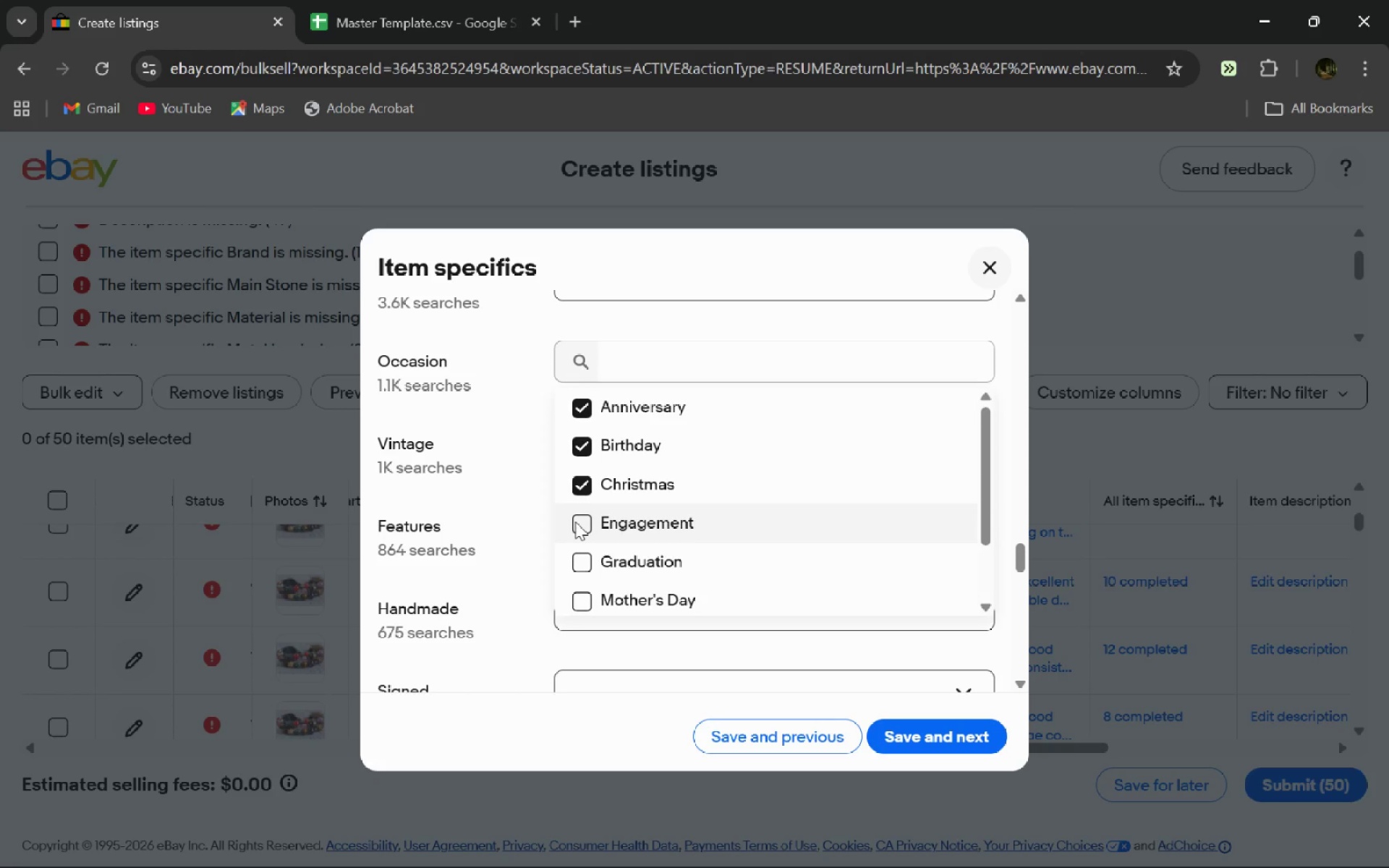 
left_click([575, 522])
 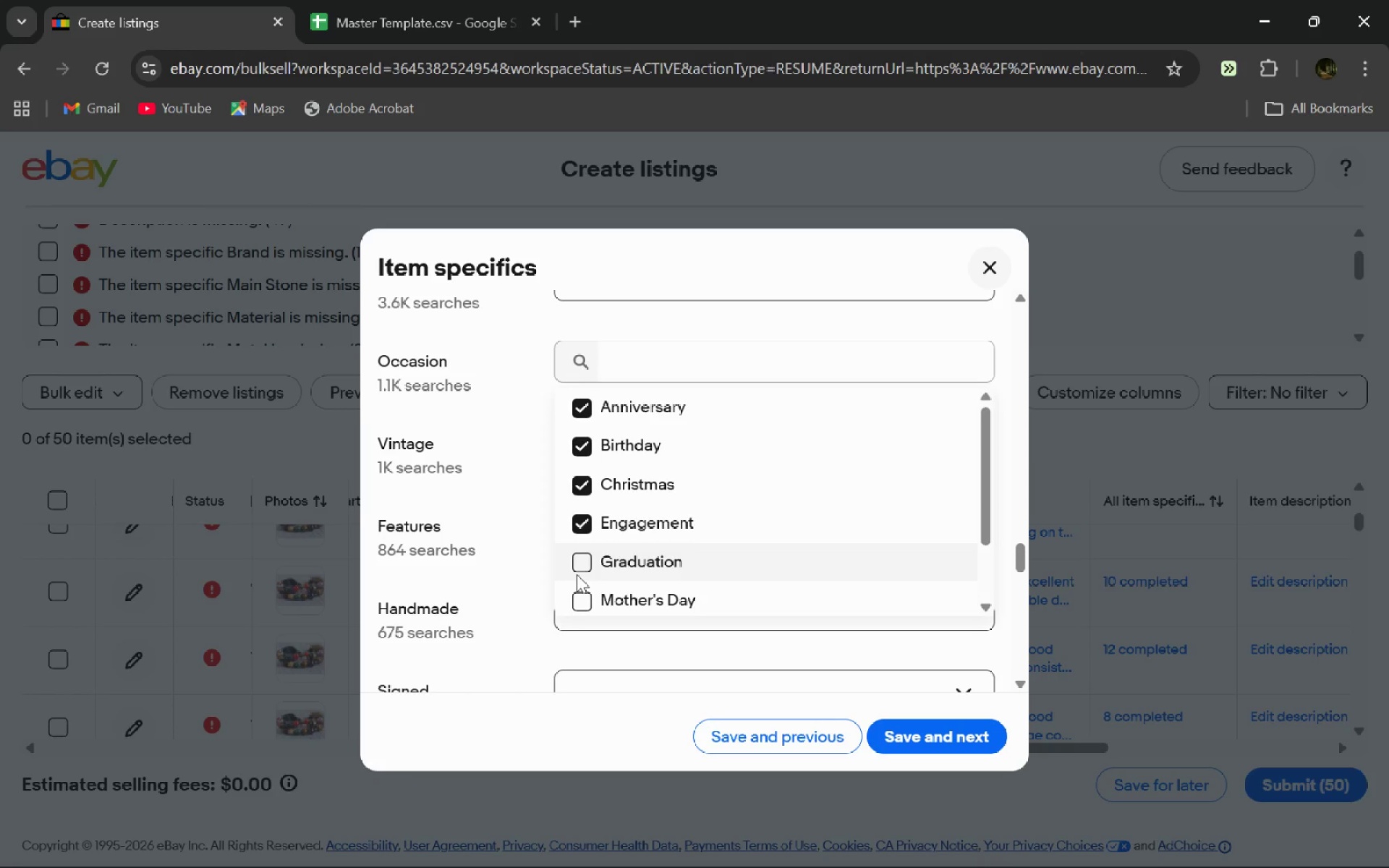 
left_click([577, 574])
 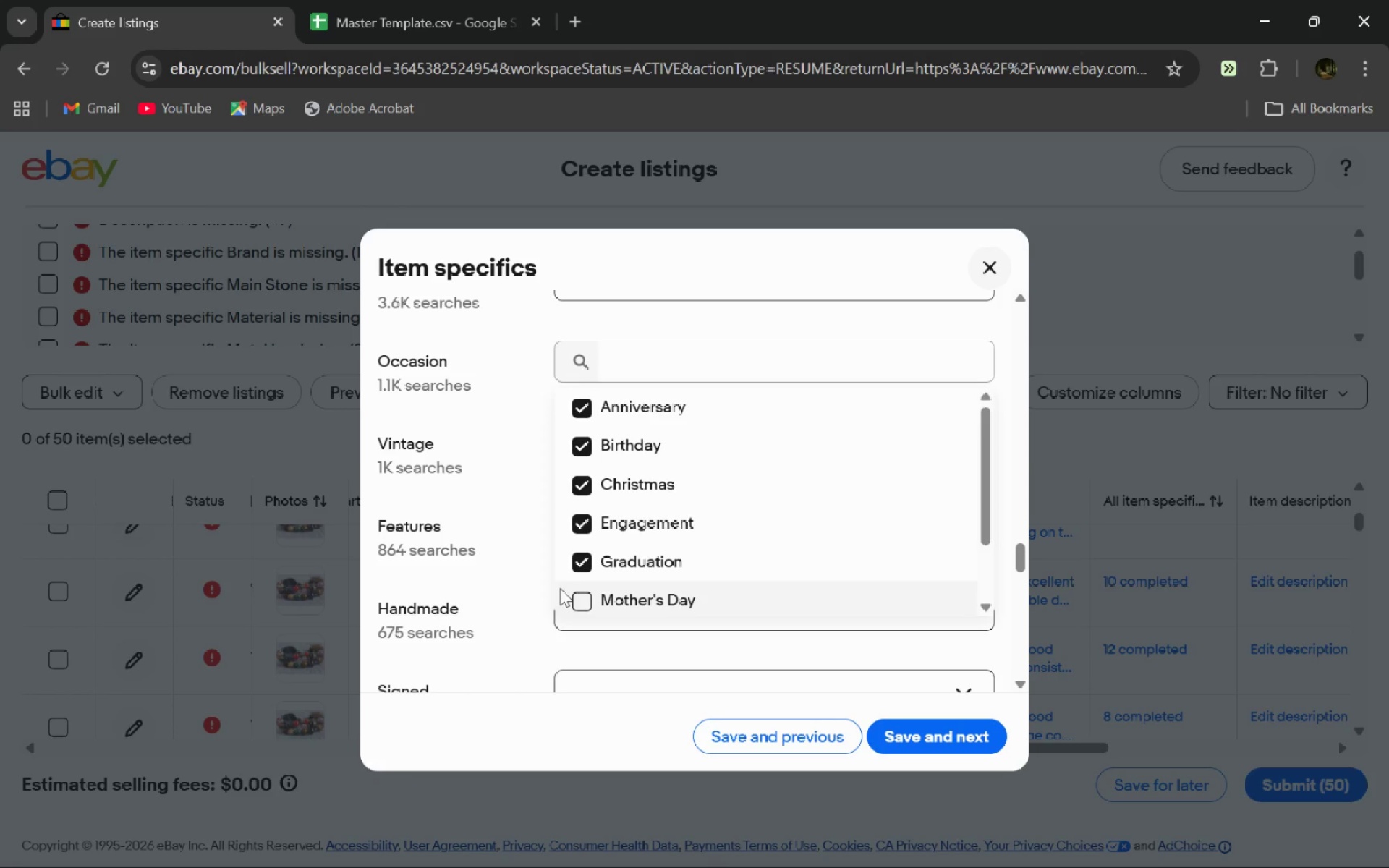 
right_click([582, 599])
 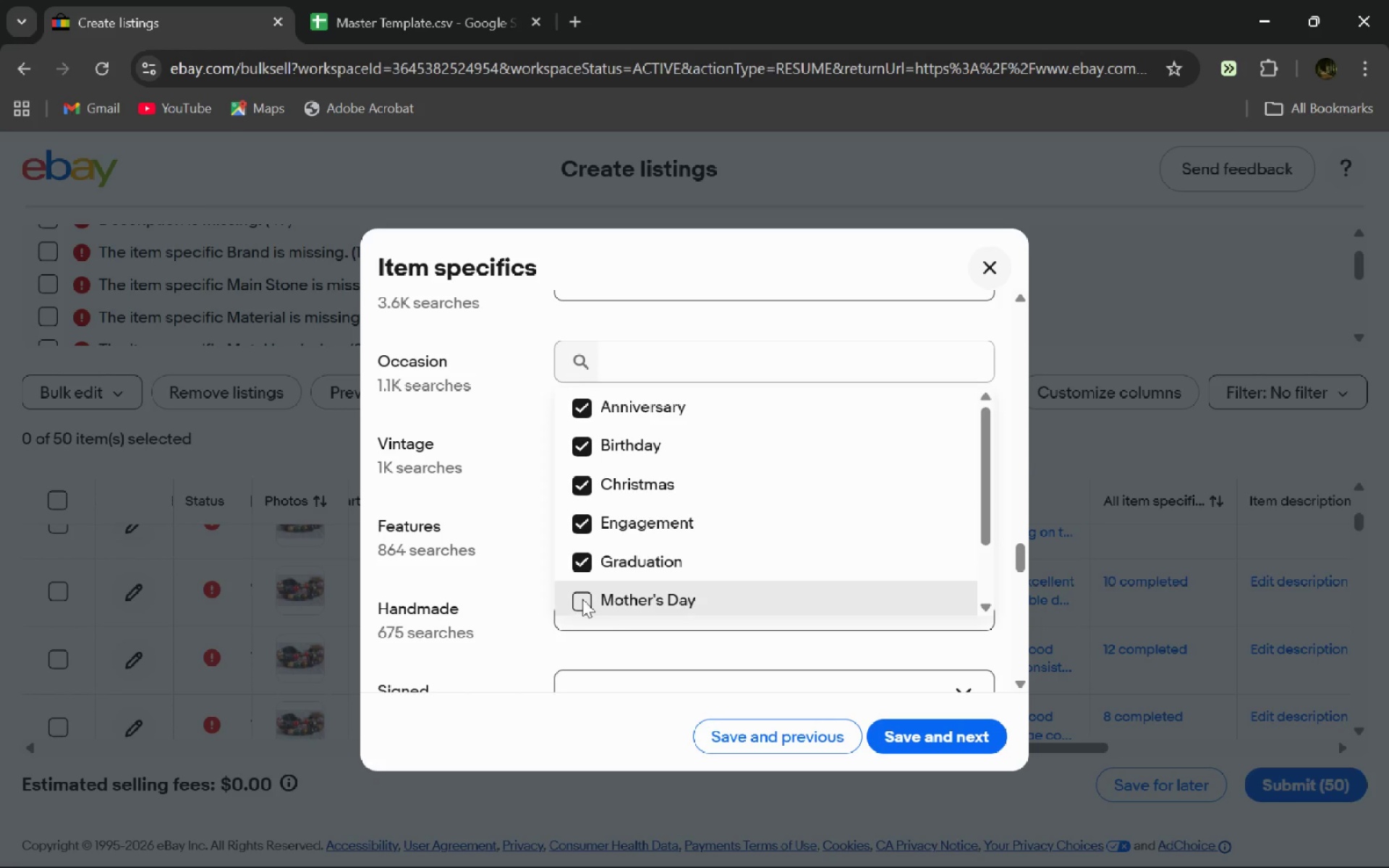 
left_click([582, 599])
 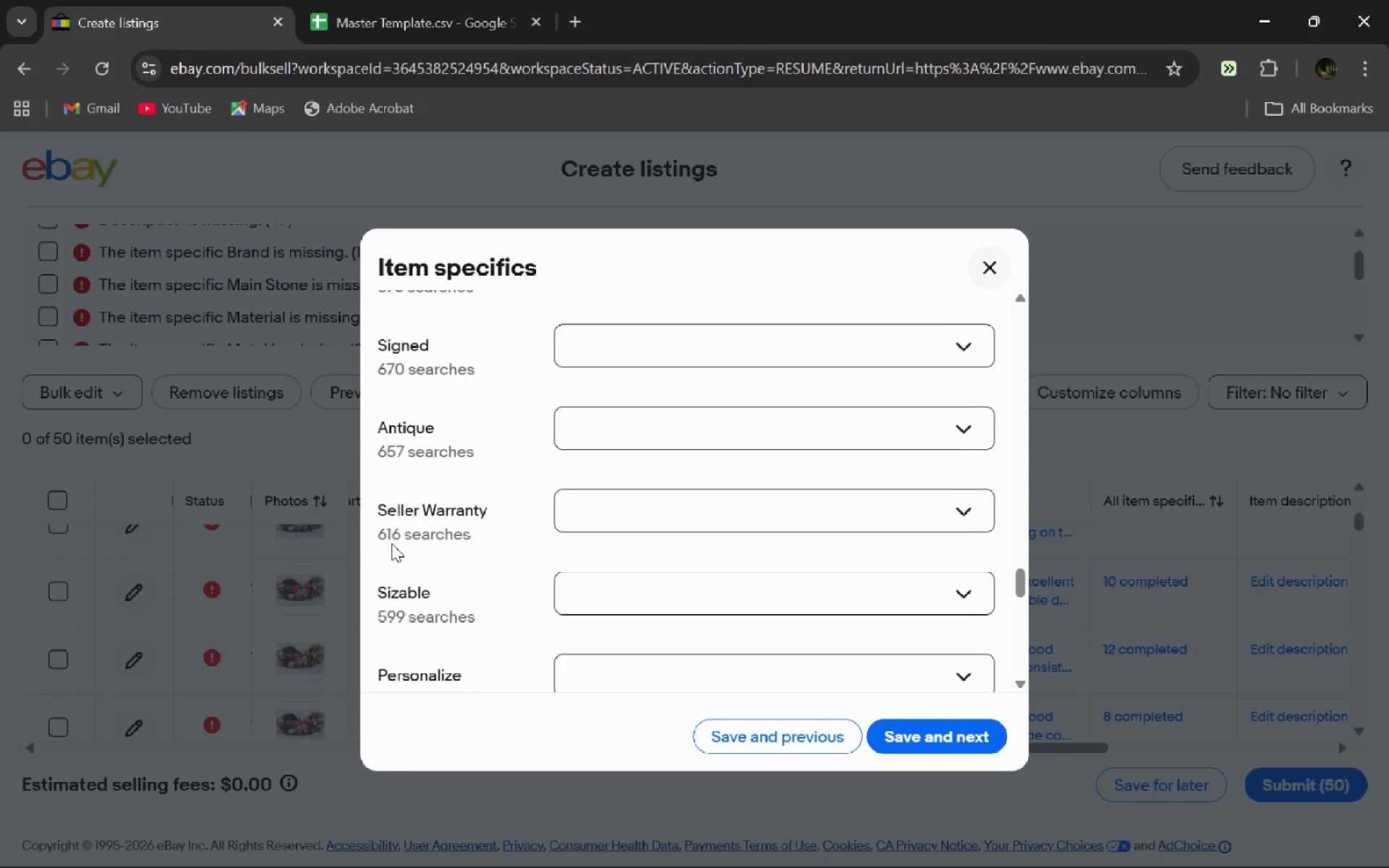 
wait(14.01)
 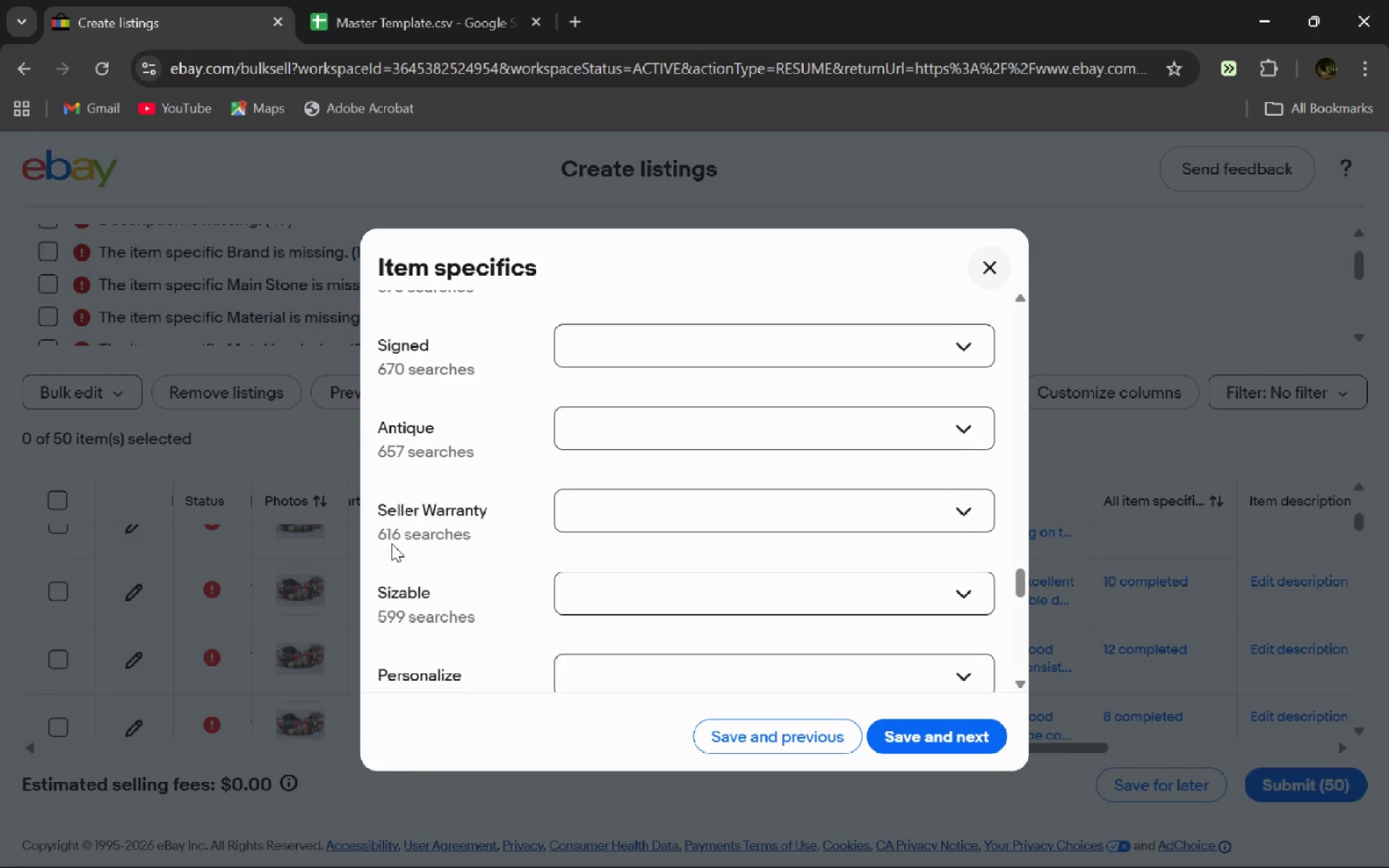 
mouse_move([642, 537])
 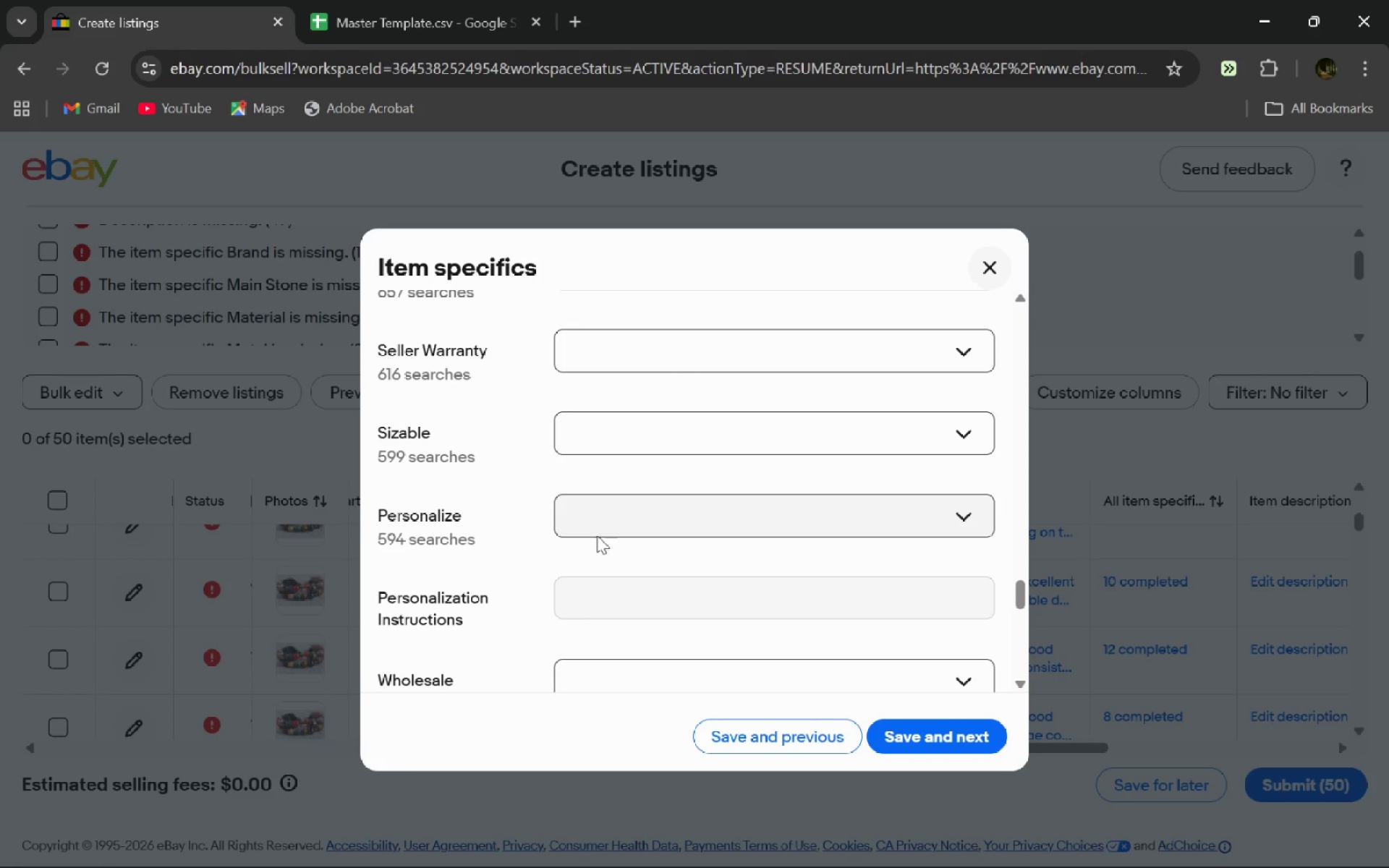 
wait(22.43)
 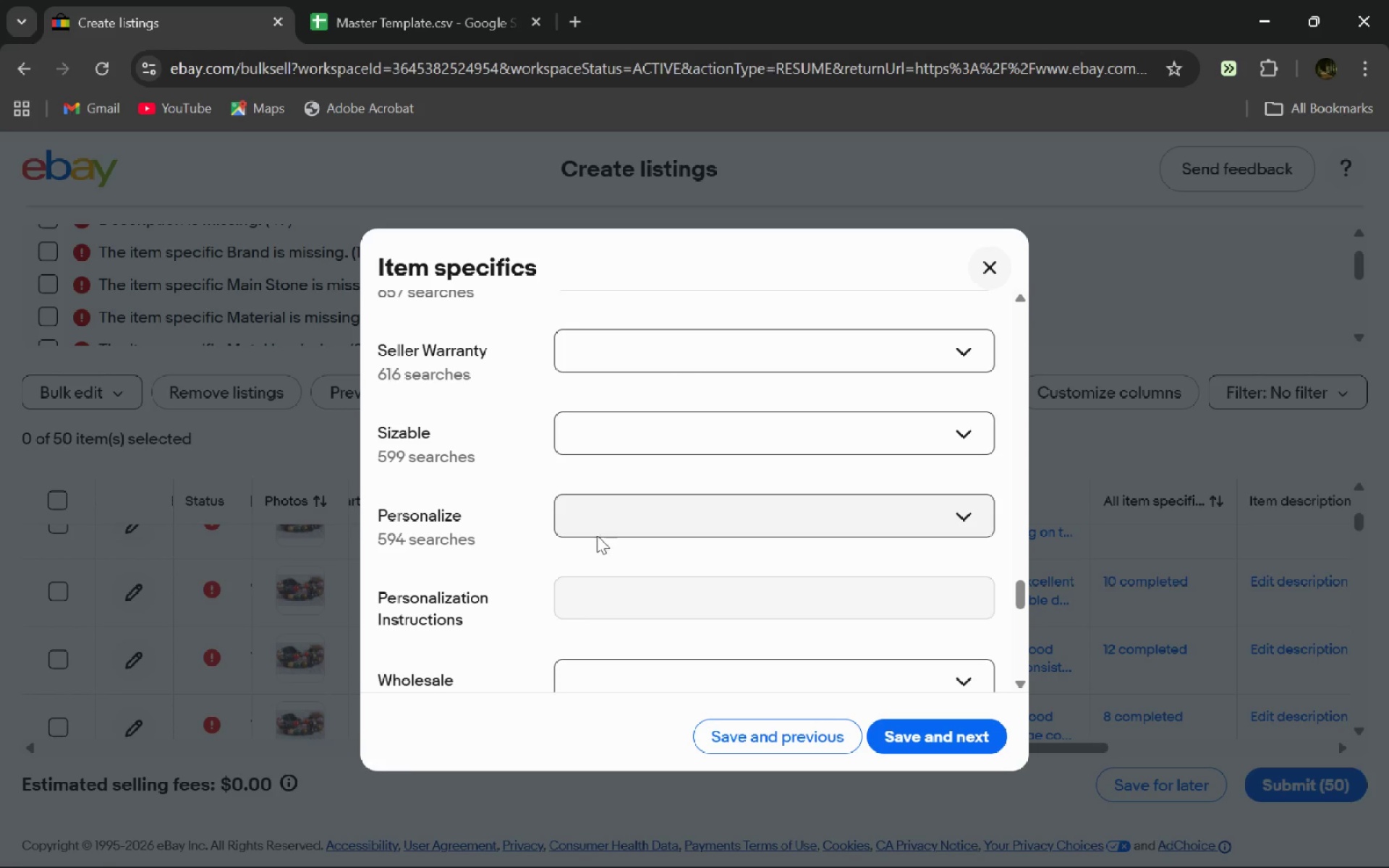 
left_click([909, 734])
 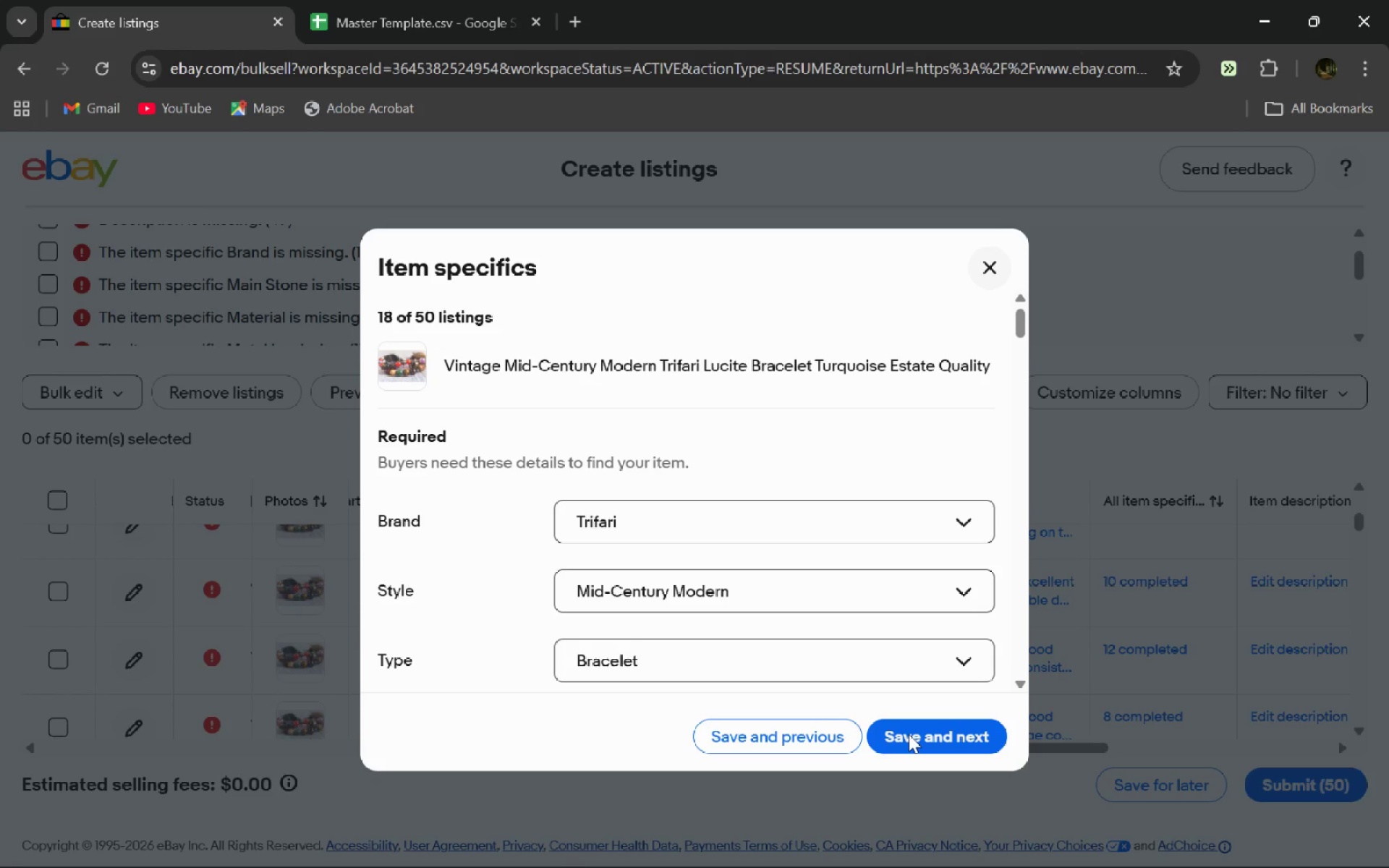 
wait(13.36)
 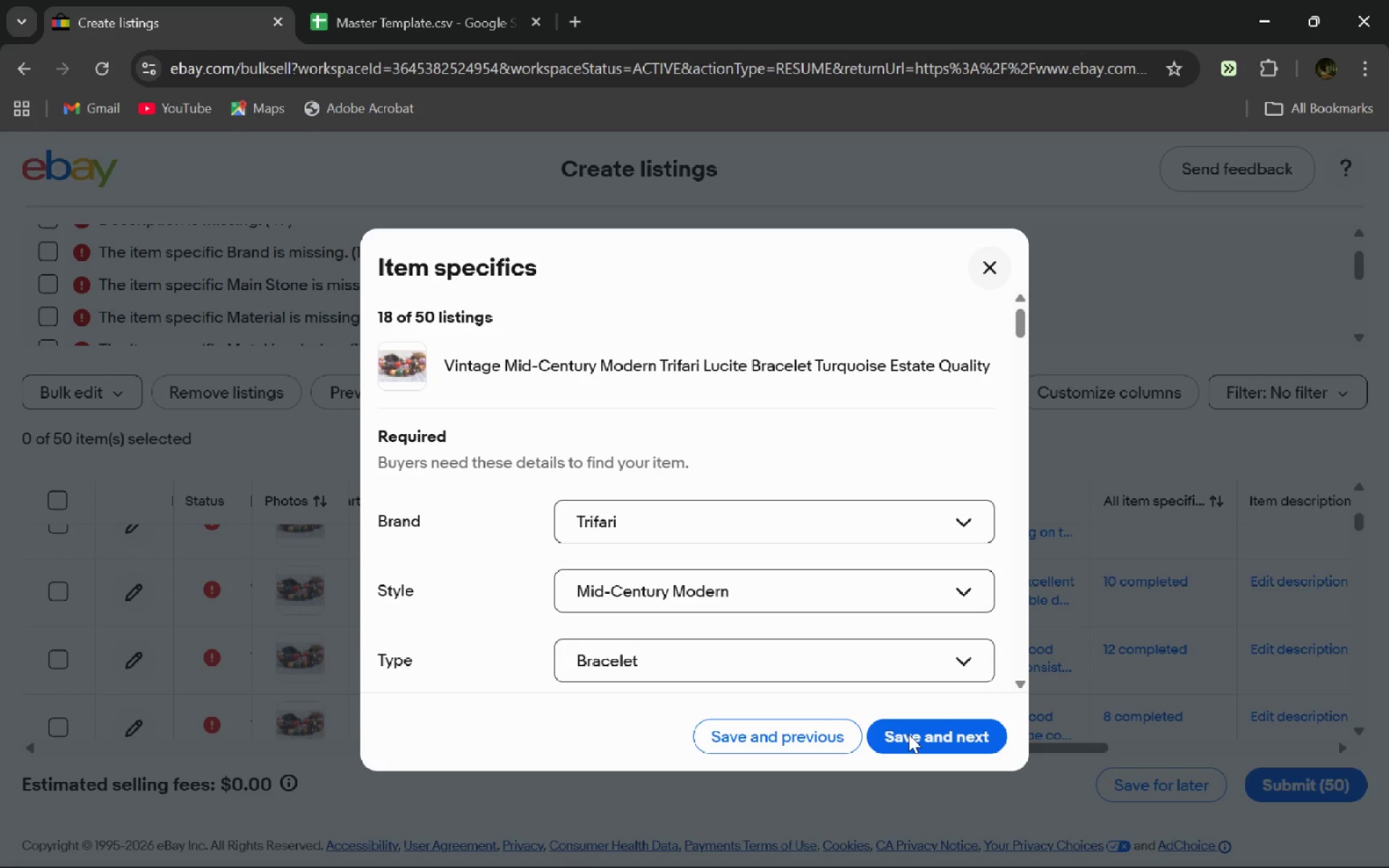 
left_click([927, 734])
 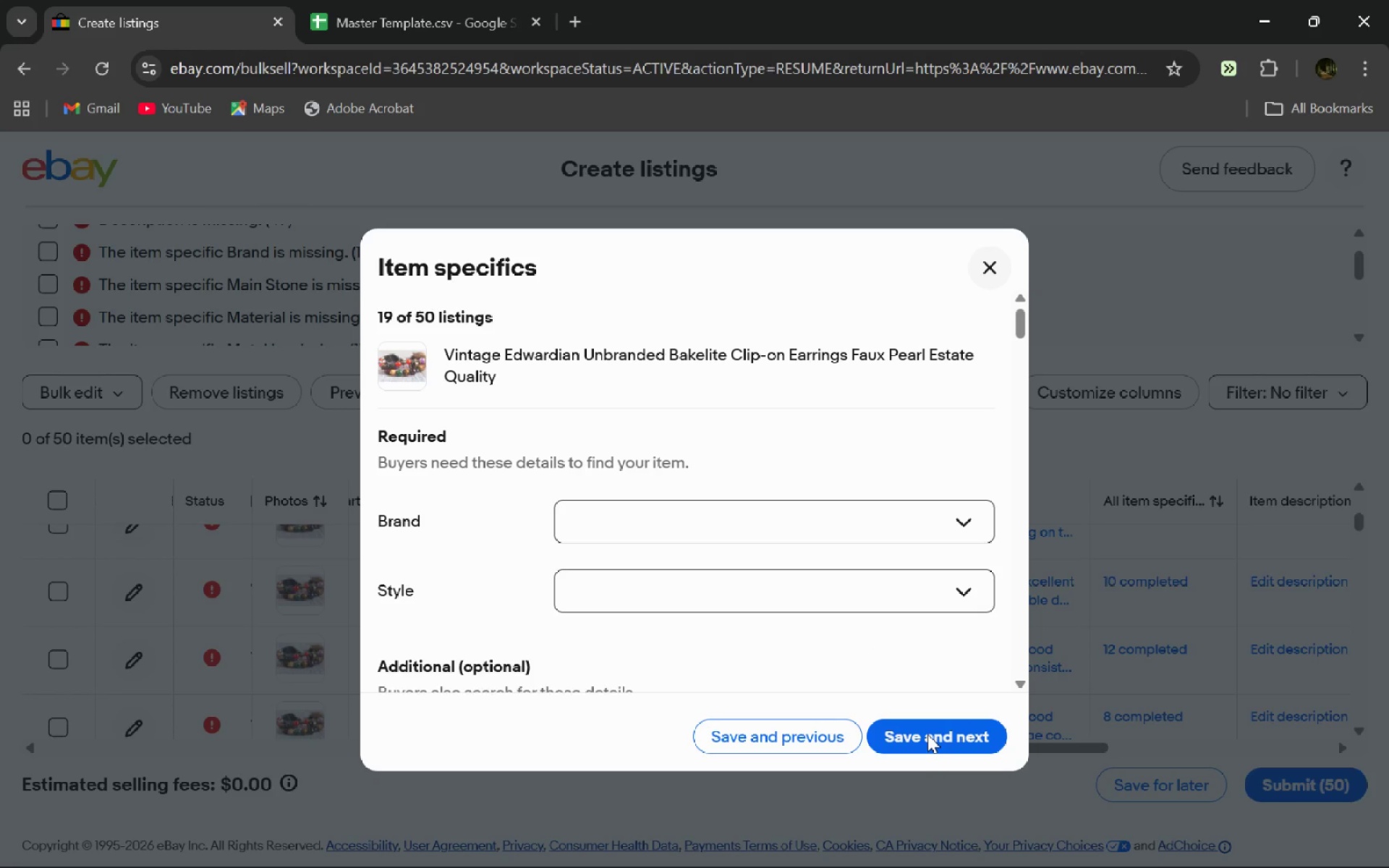 
wait(12.53)
 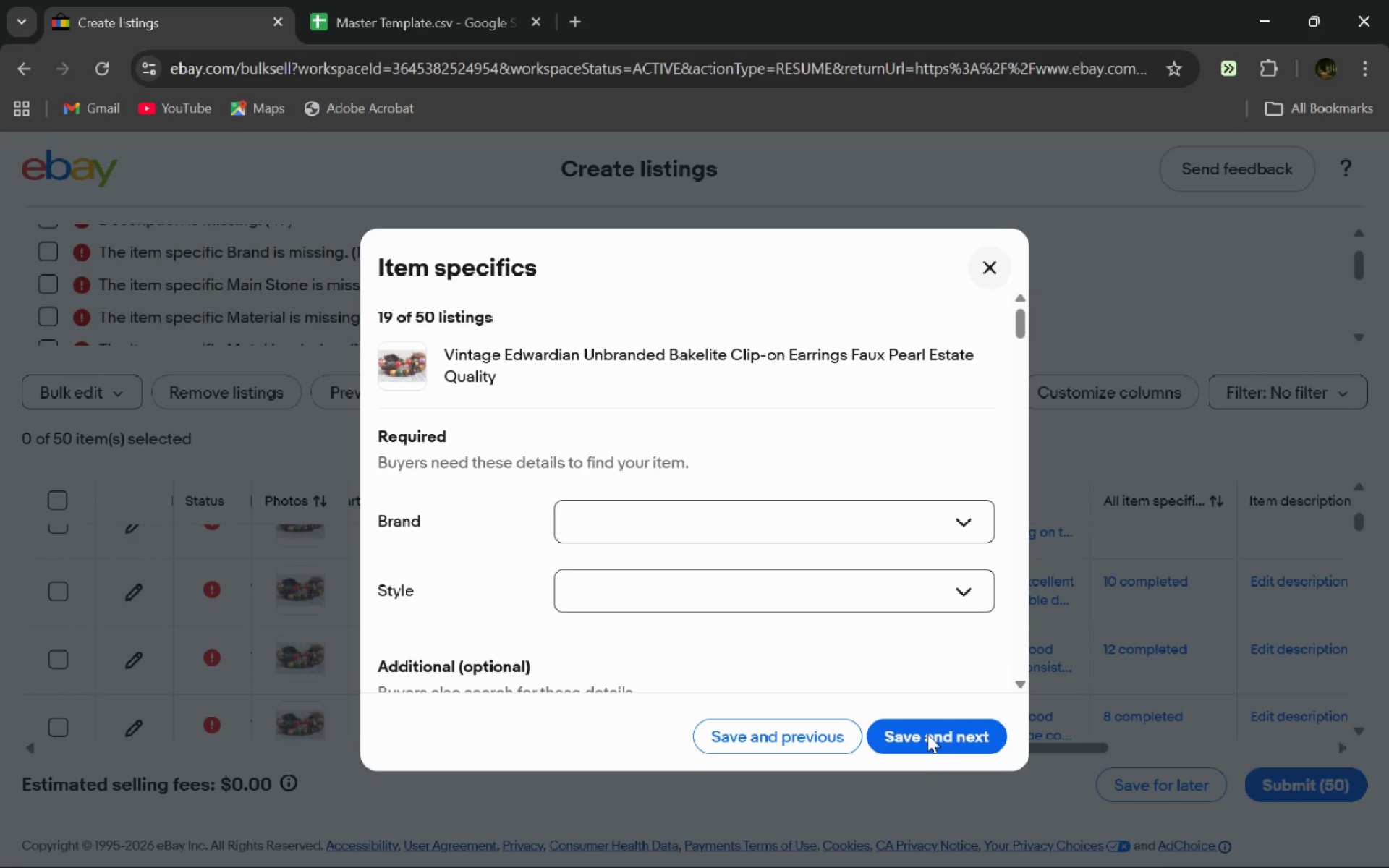 
left_click([804, 538])
 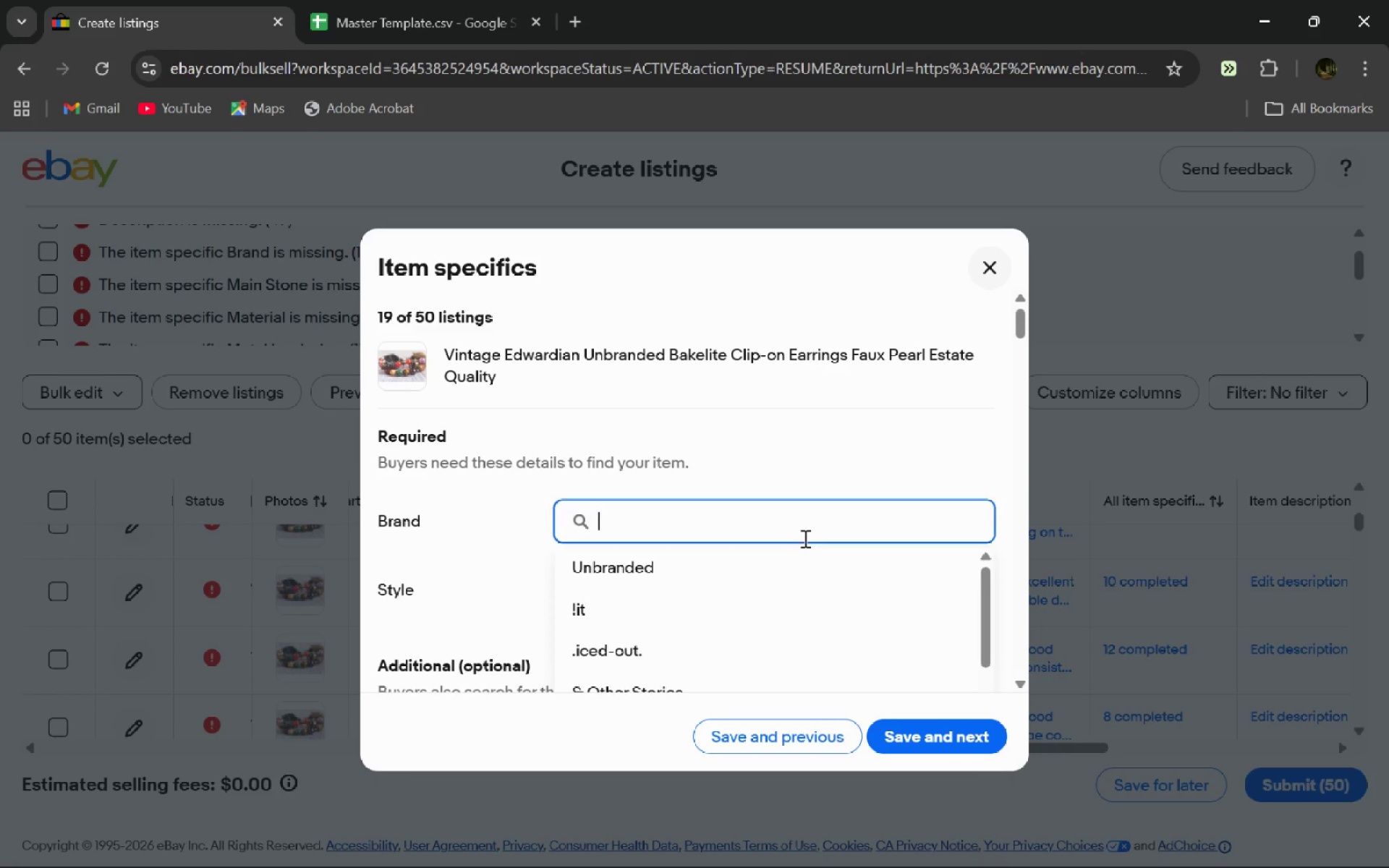 
key(Shift+U)
 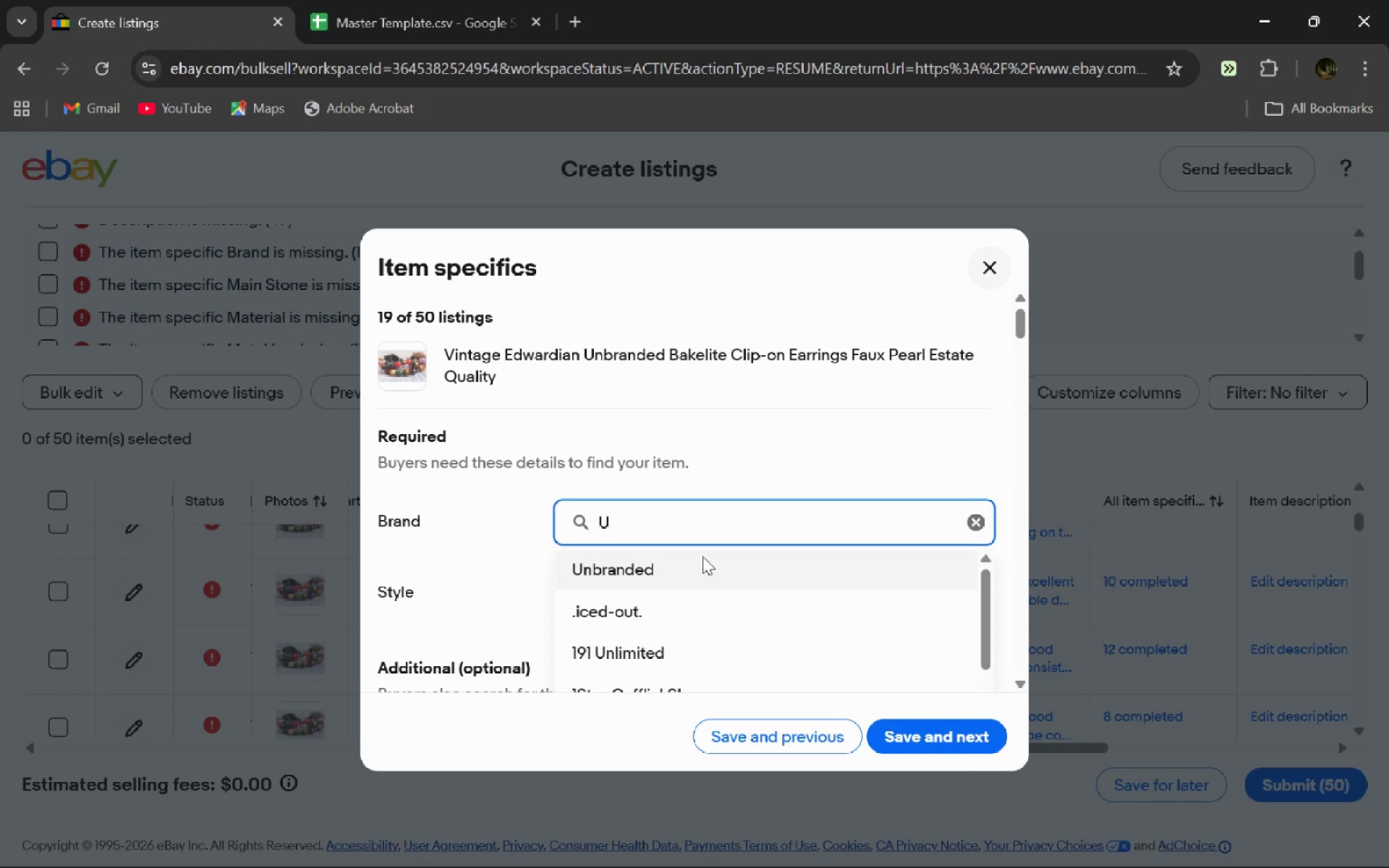 
left_click([702, 556])
 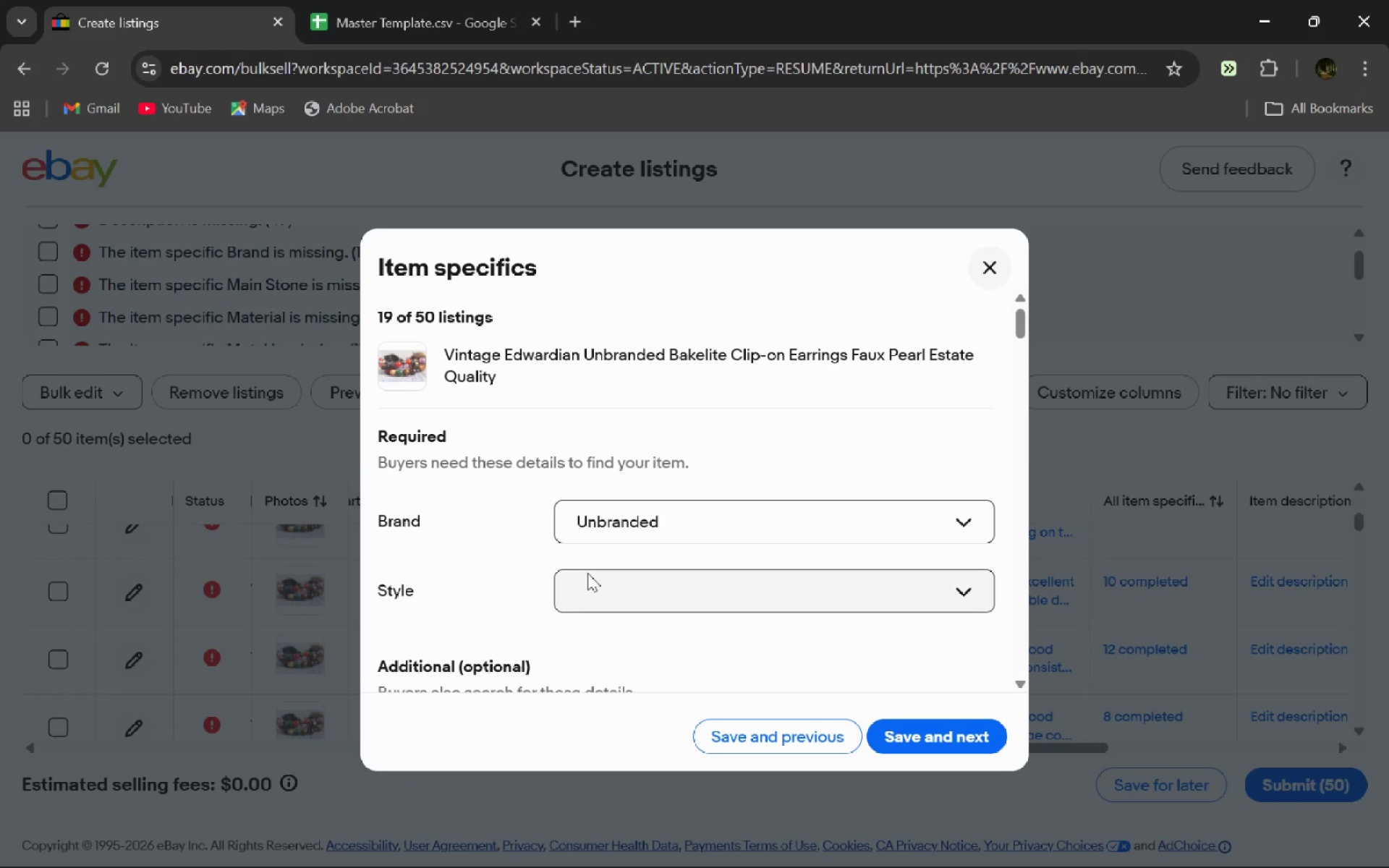 
left_click([587, 573])
 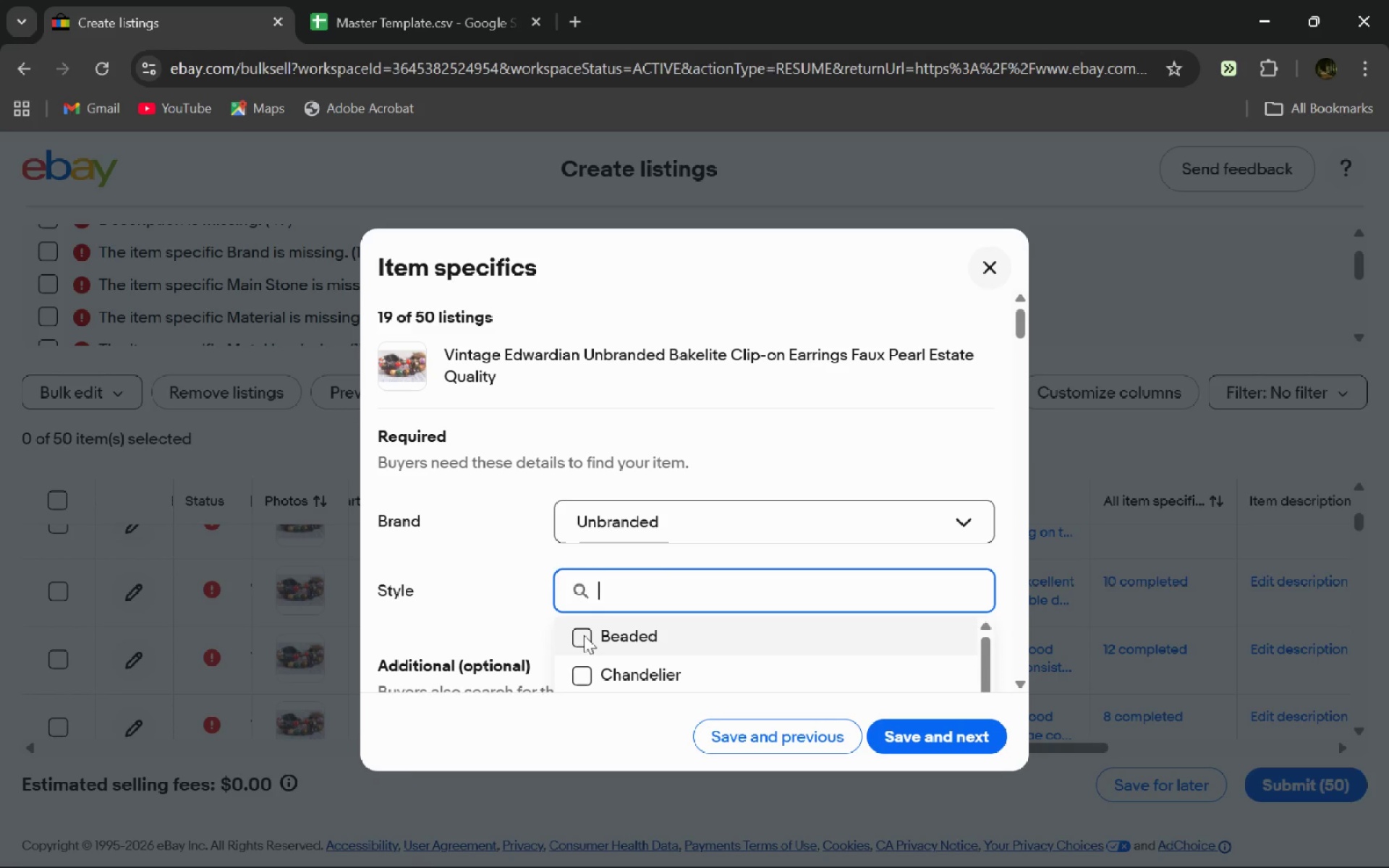 
right_click([584, 635])
 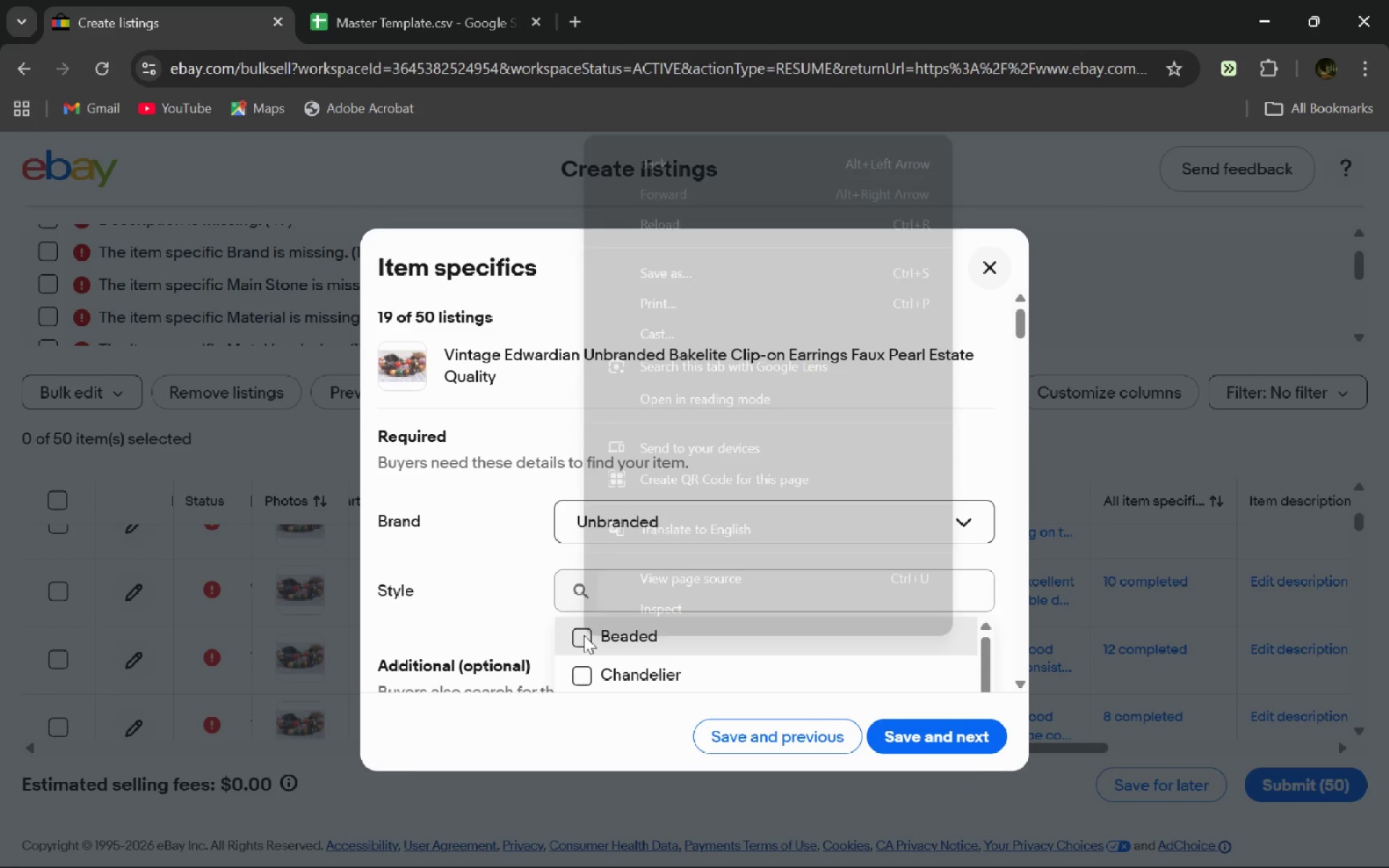 
double_click([584, 635])
 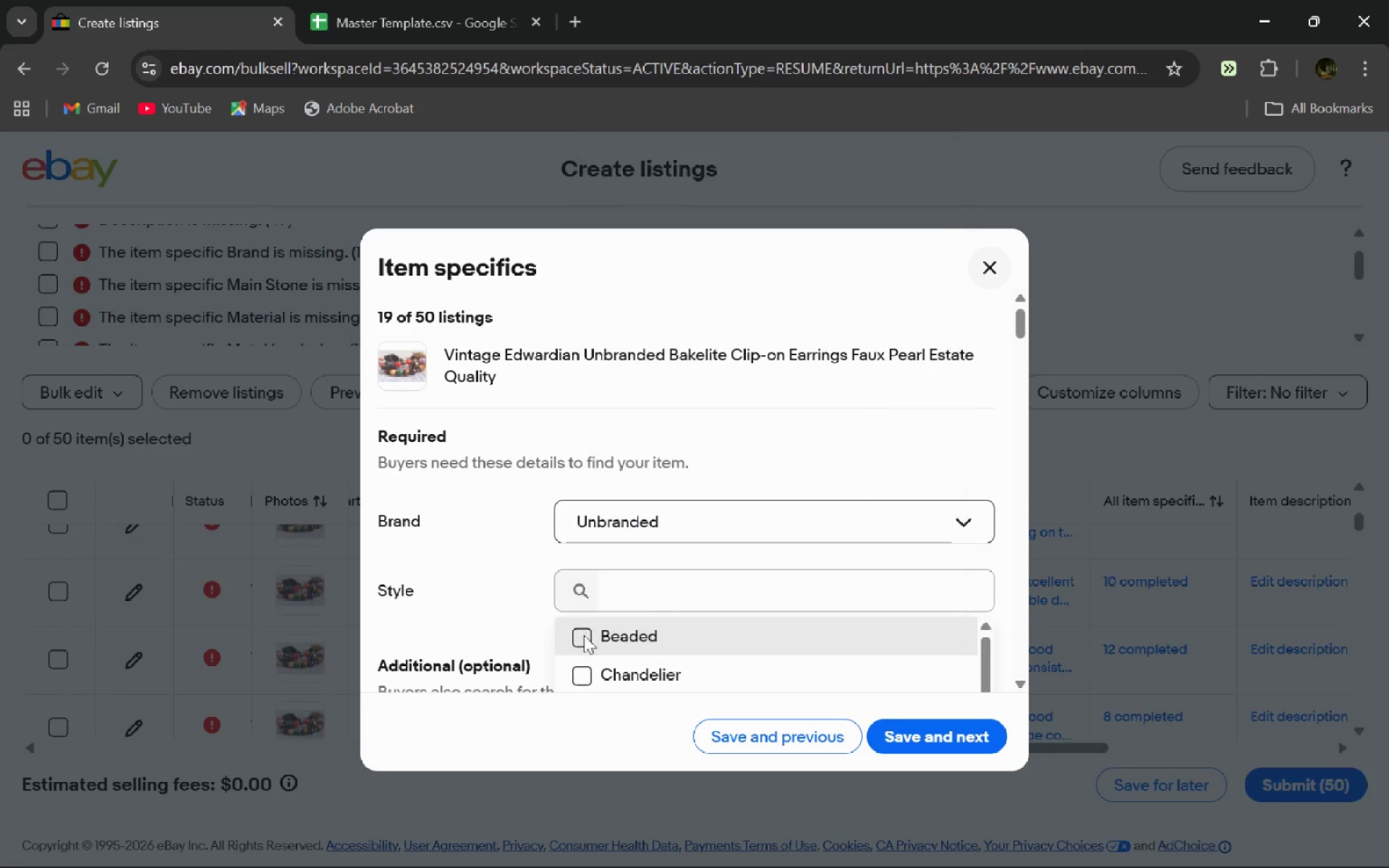 
right_click([584, 635])
 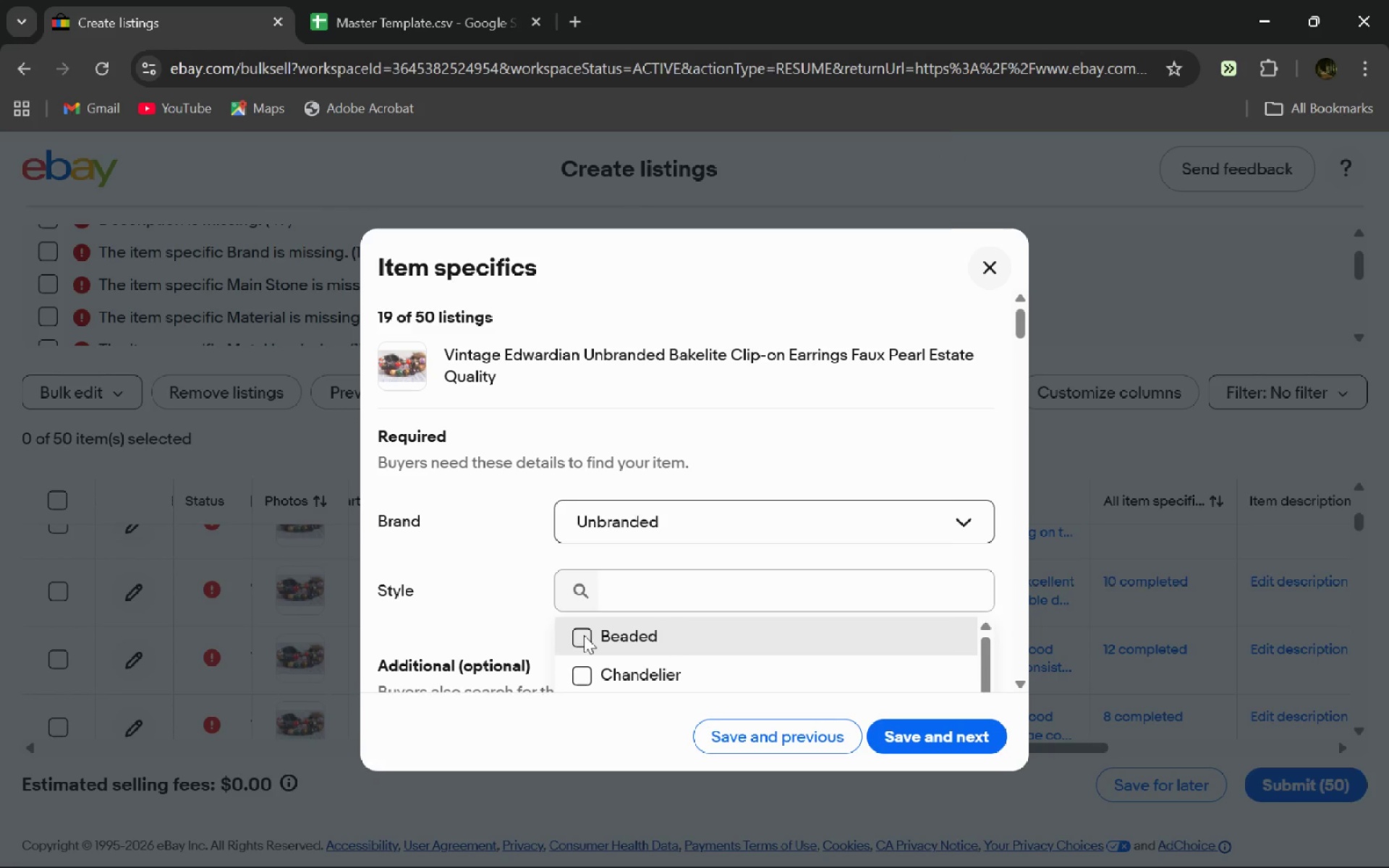 
right_click([584, 635])
 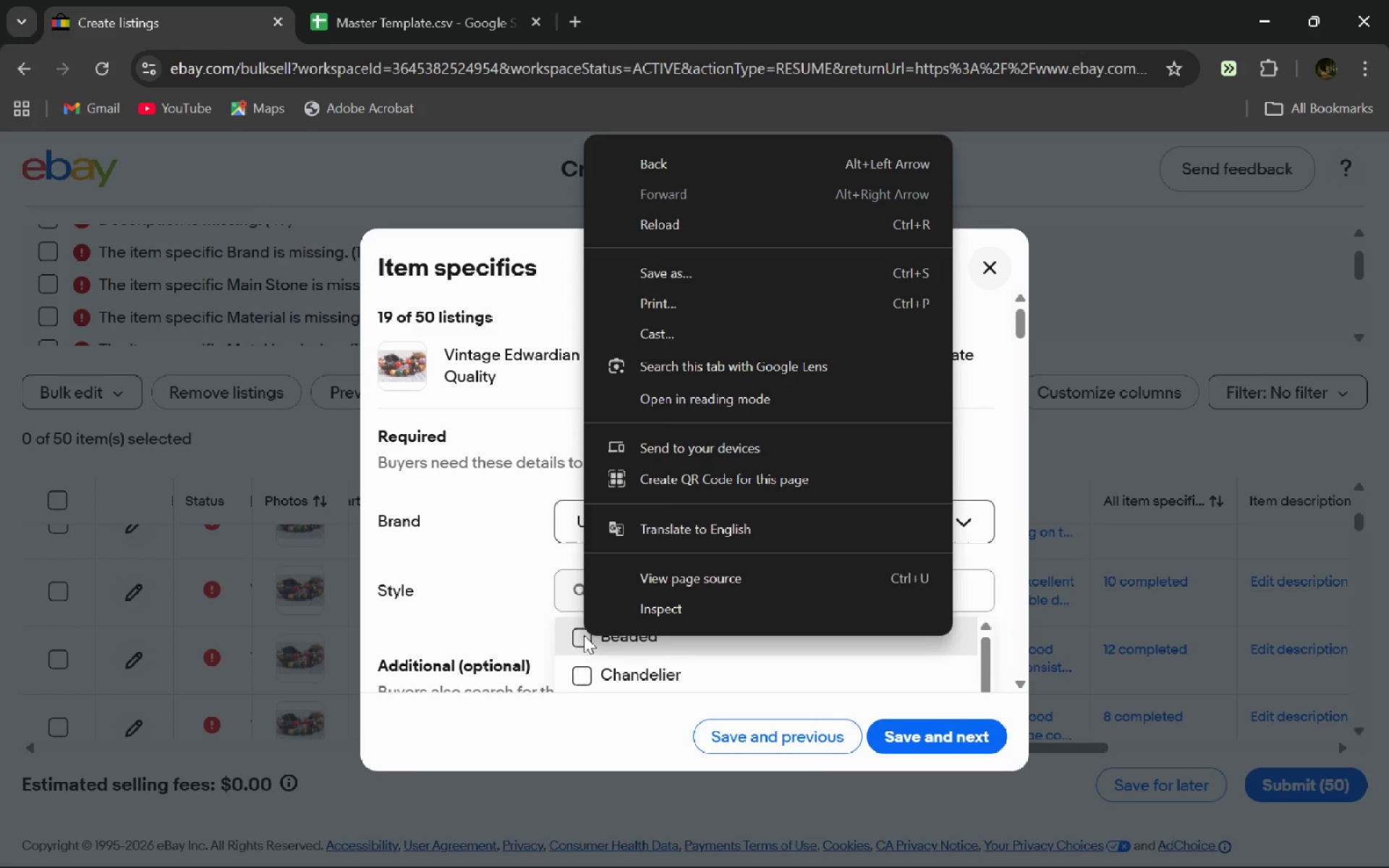 
left_click([515, 667])
 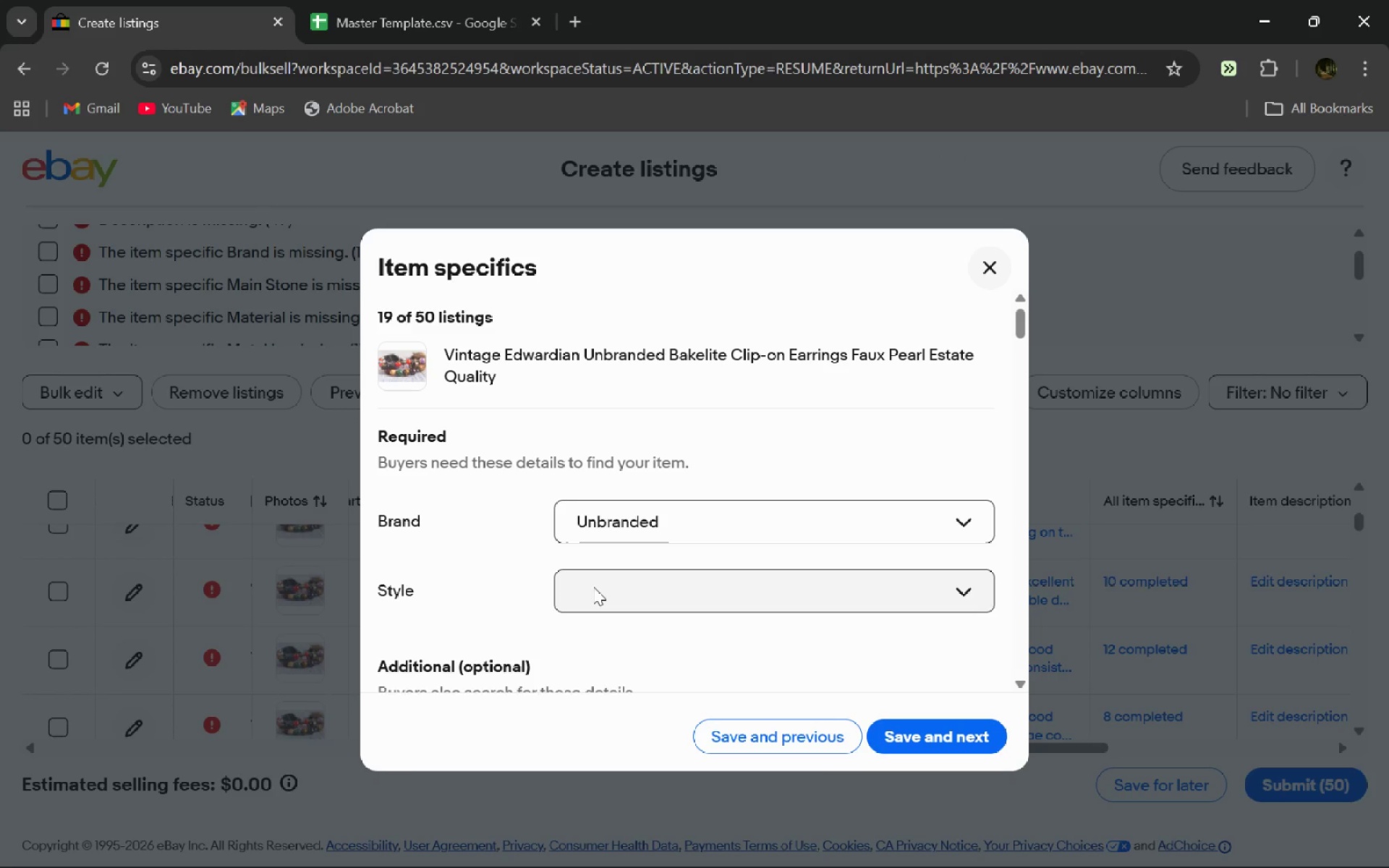 
left_click([593, 587])
 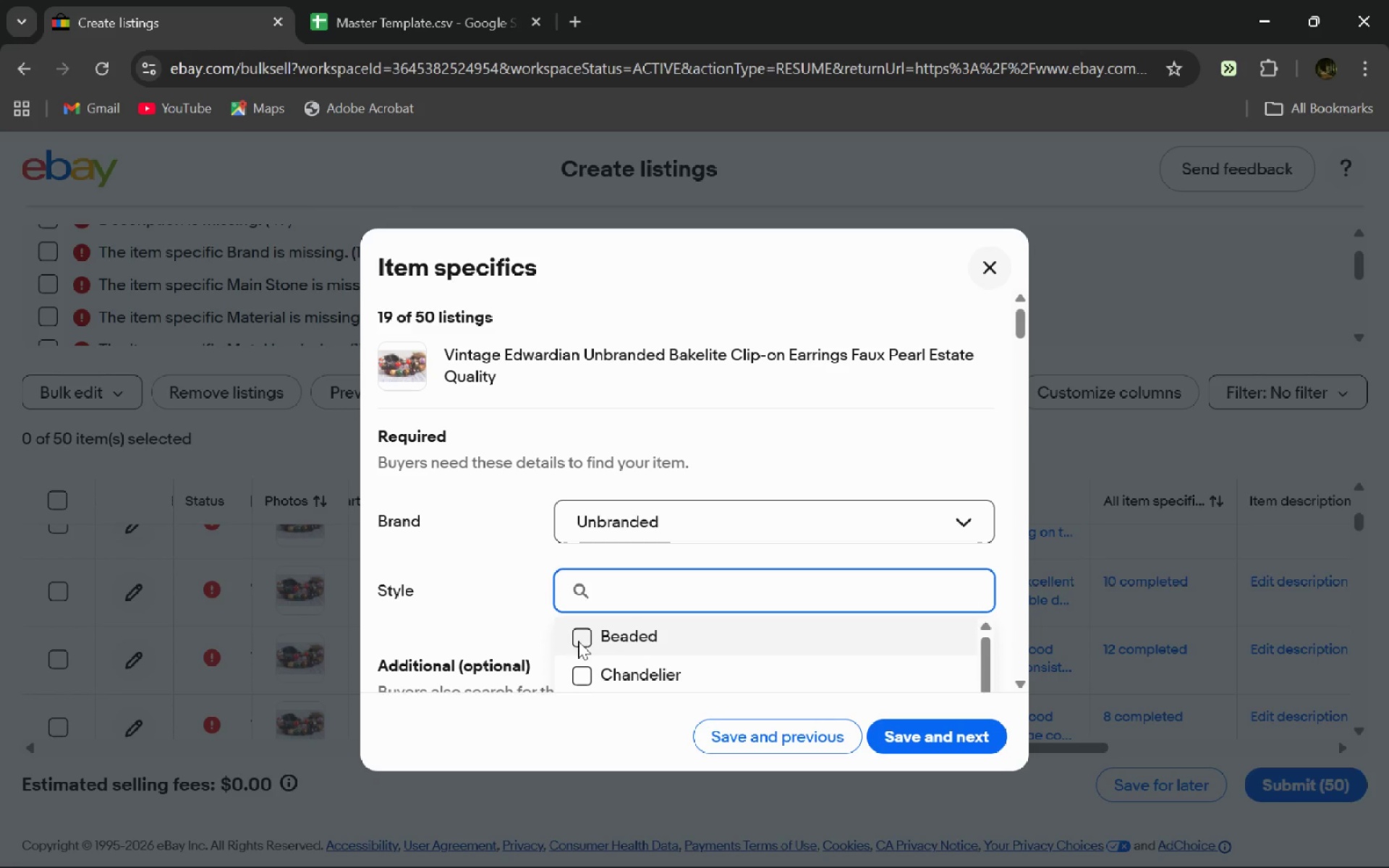 
left_click([579, 640])
 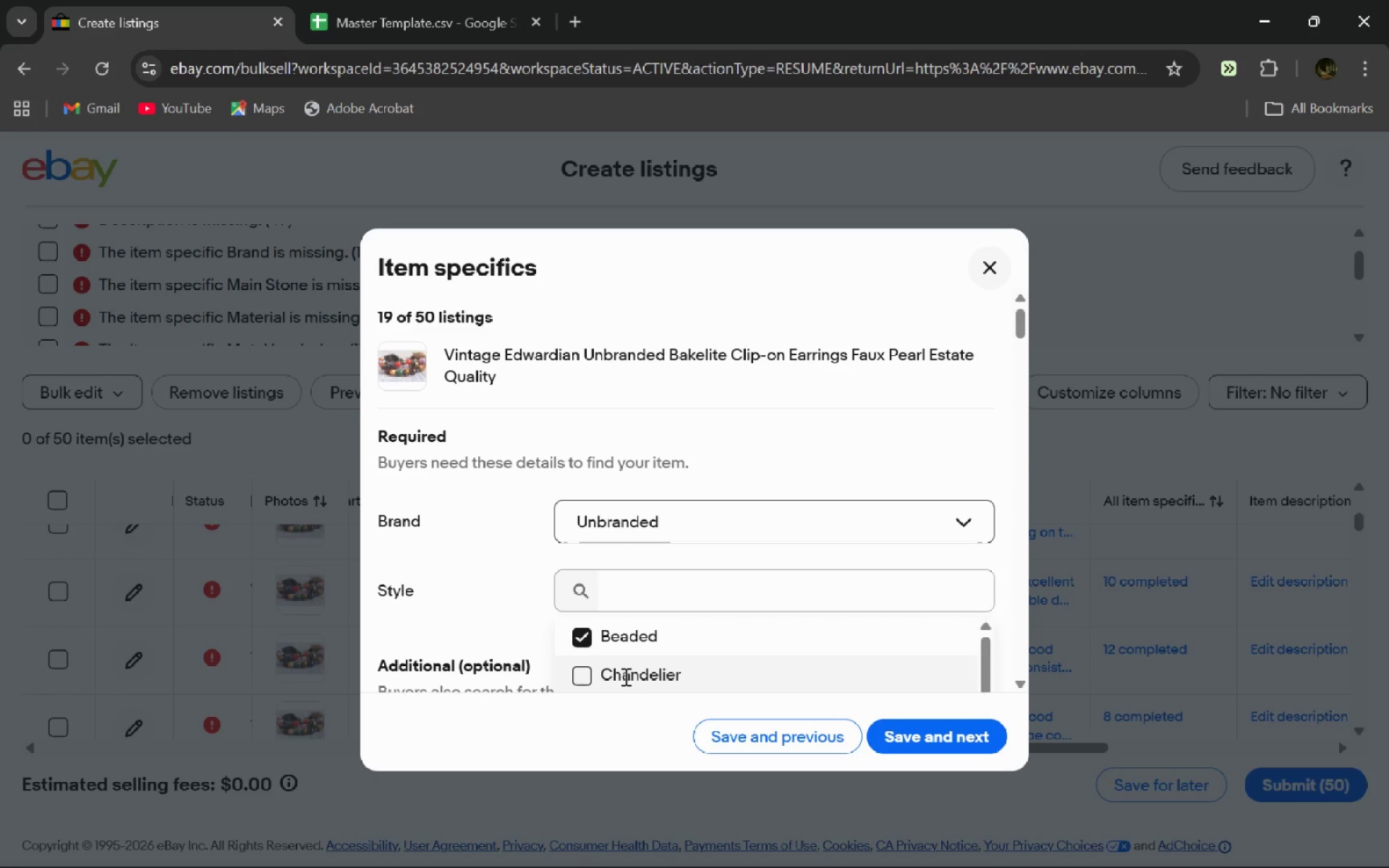 
wait(6.56)
 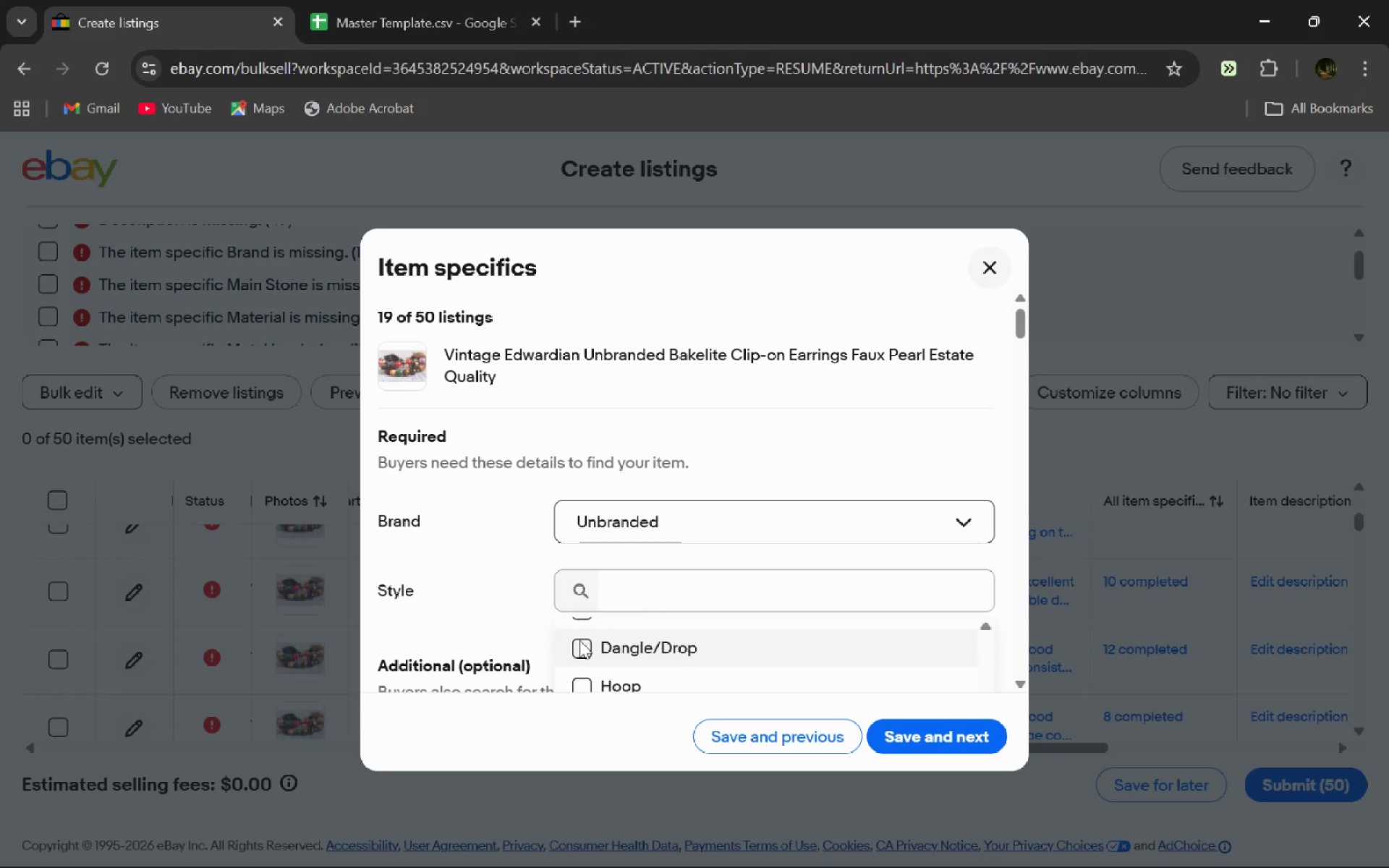 
left_click([496, 589])
 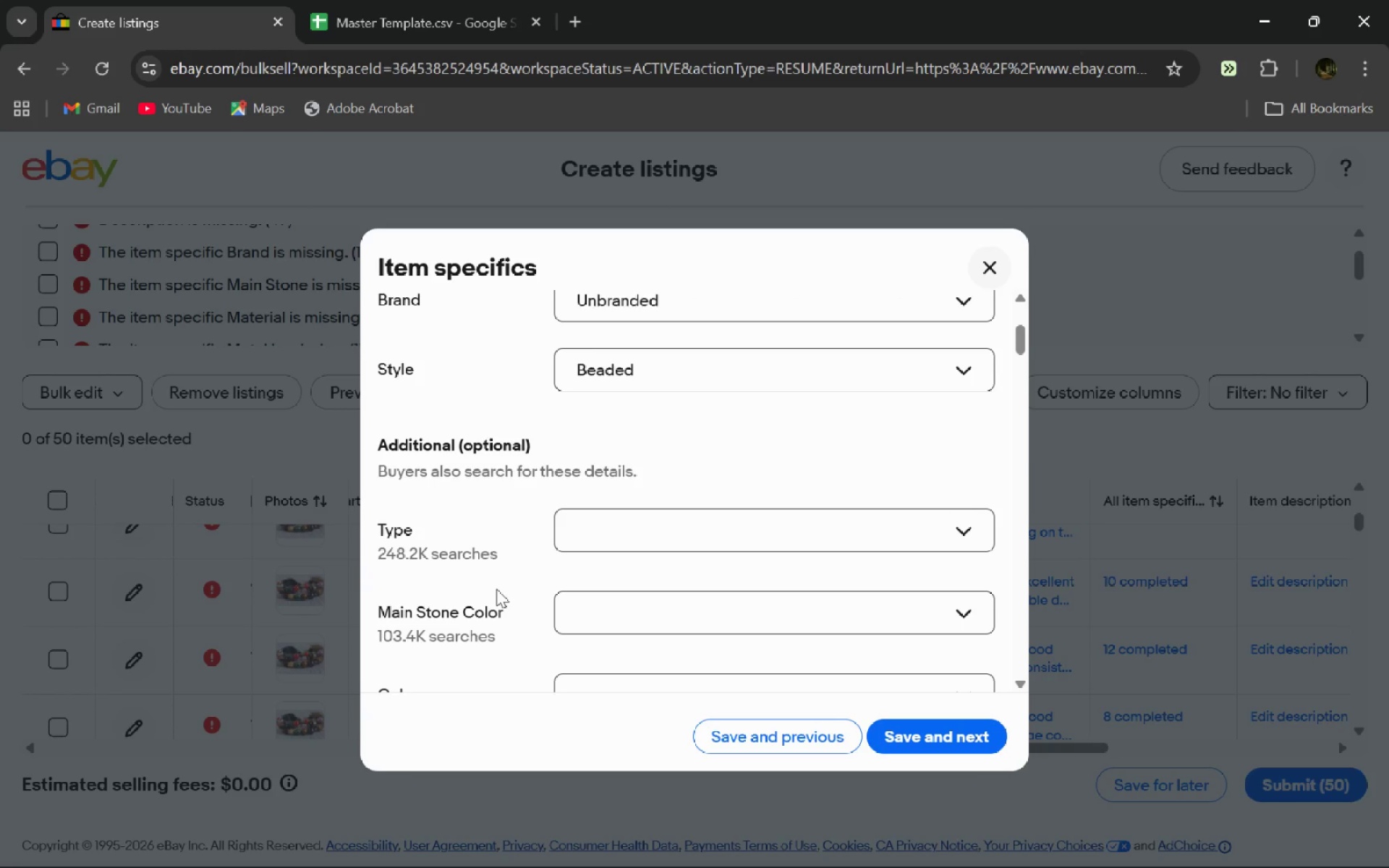 
left_click([580, 537])
 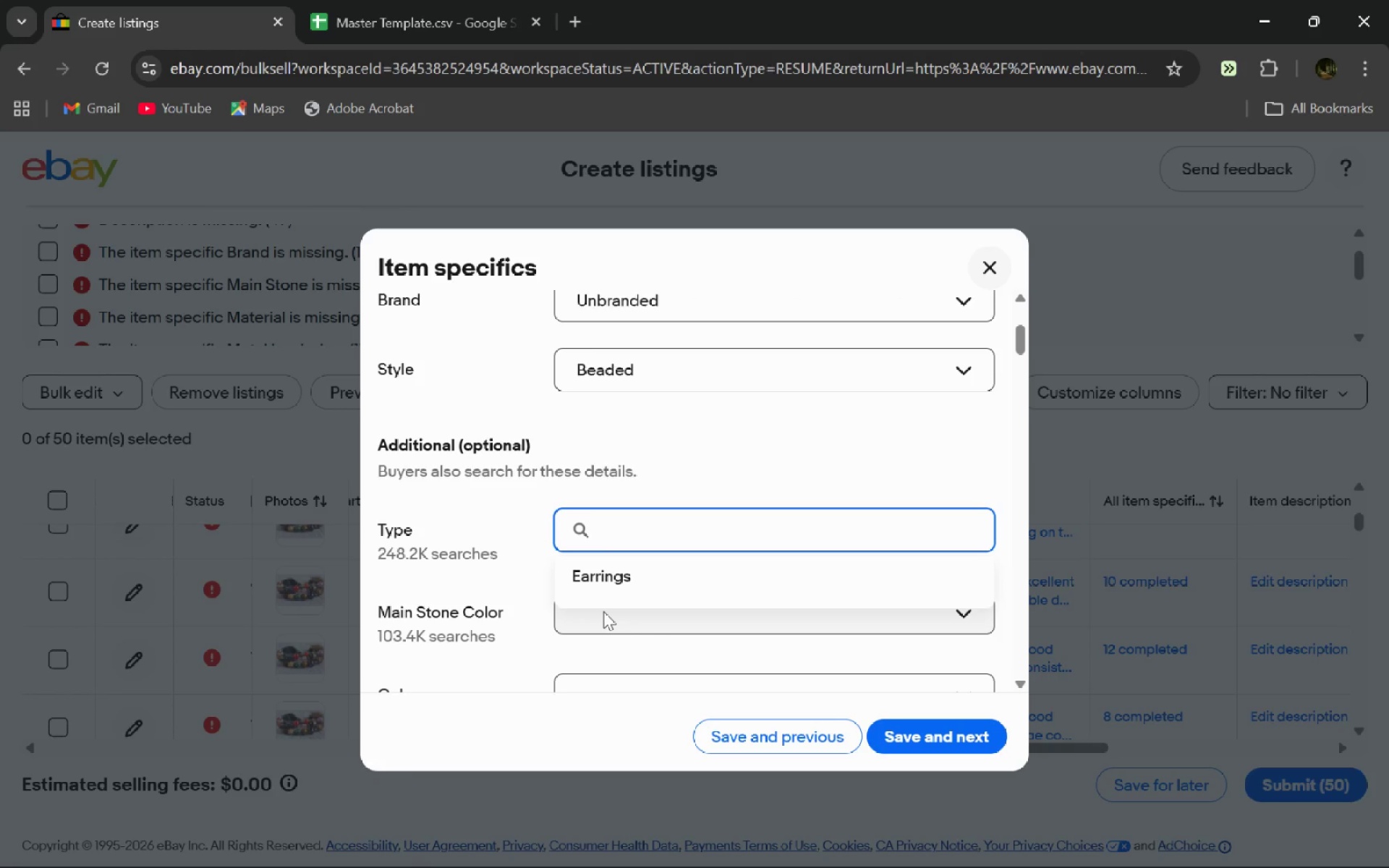 
left_click([606, 587])
 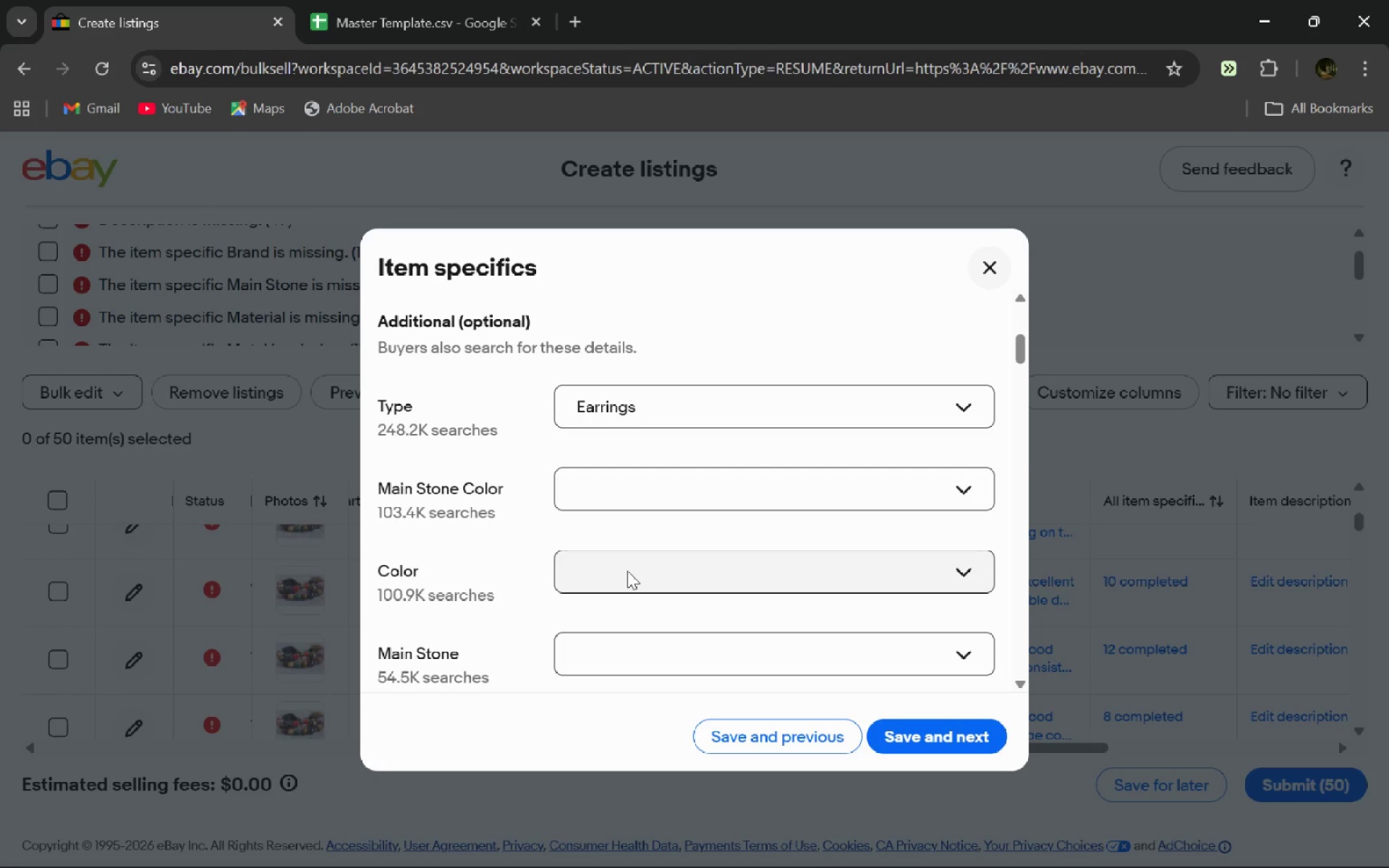 
left_click([627, 571])
 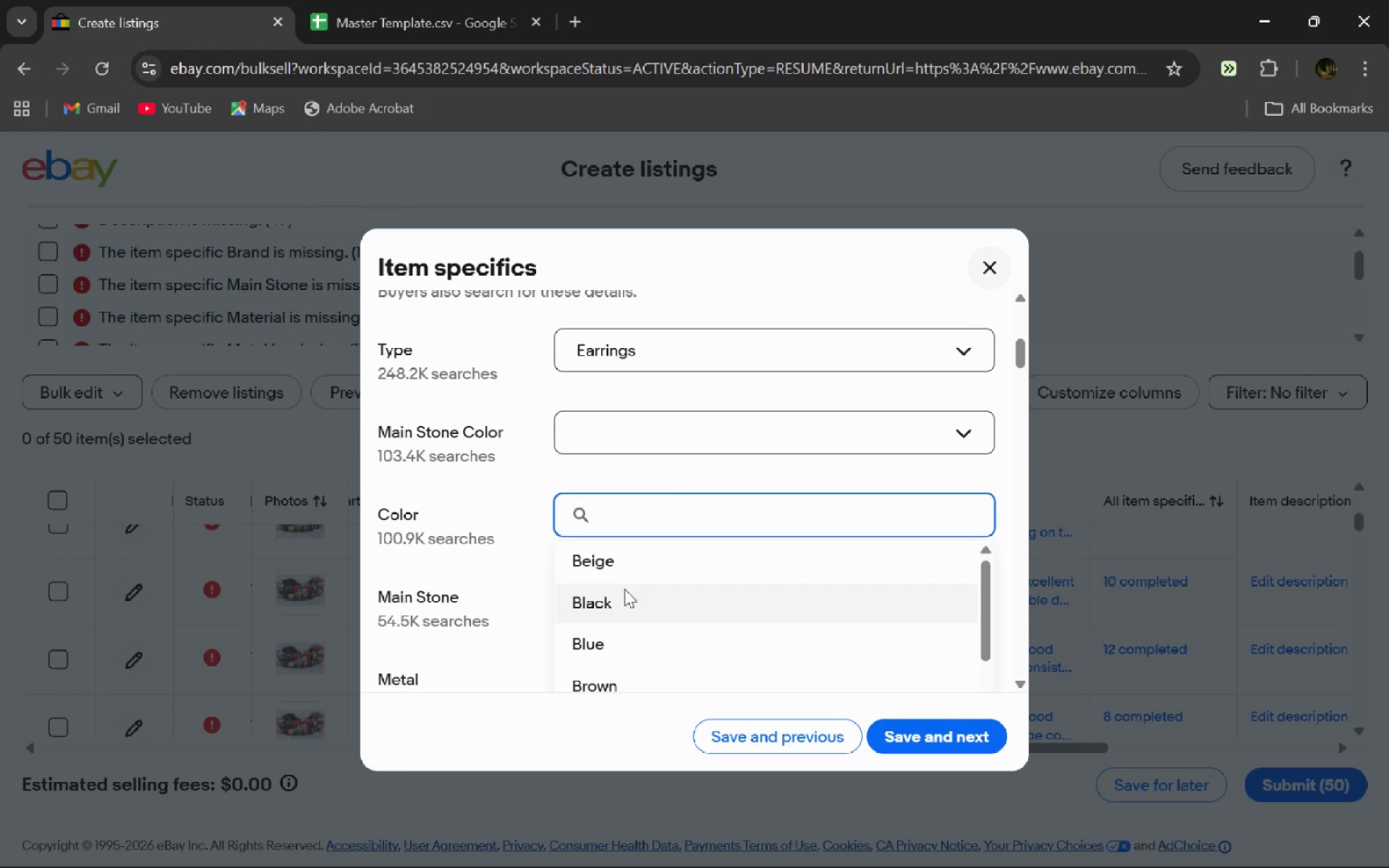 
left_click([624, 589])
 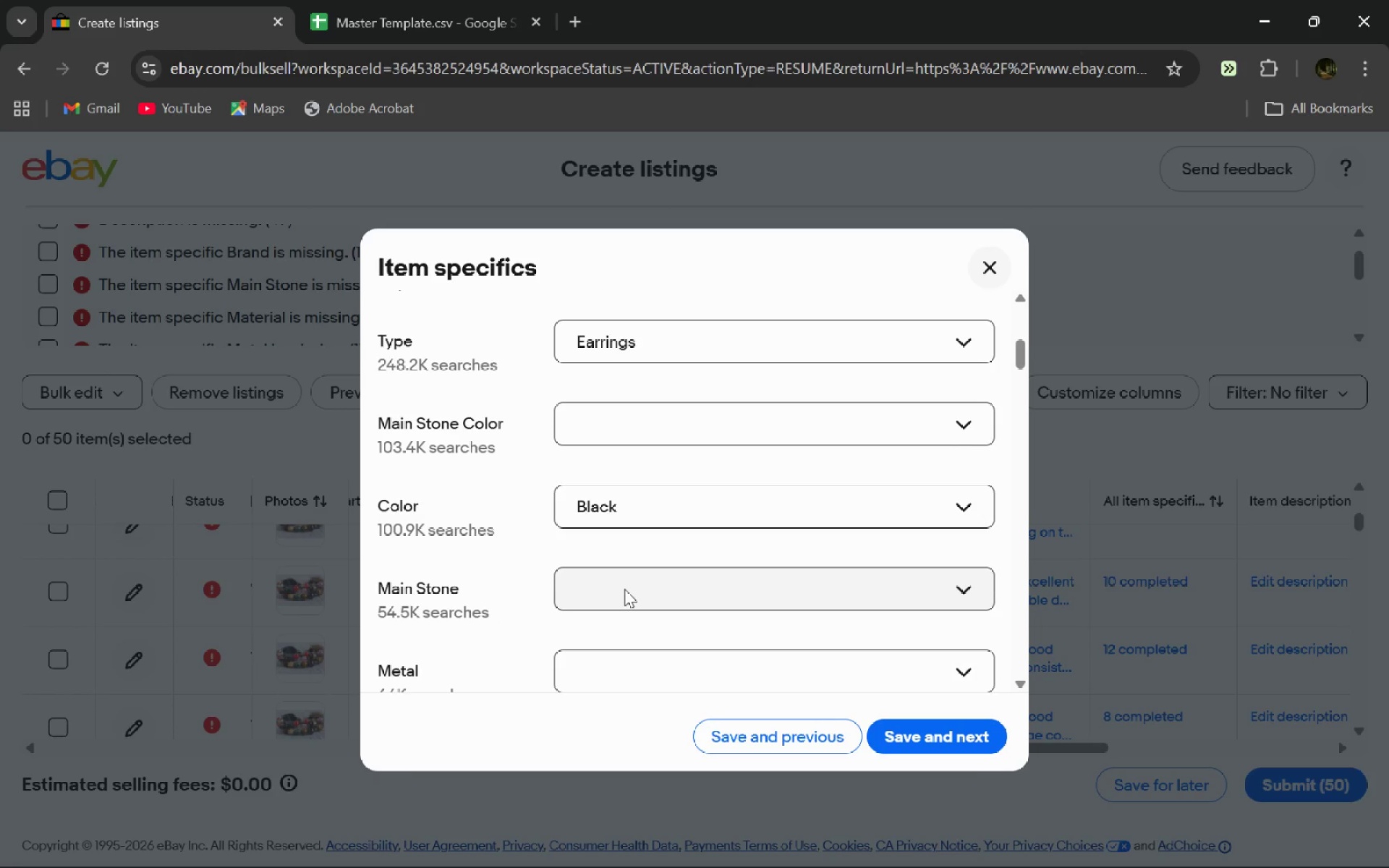 
left_click([624, 589])
 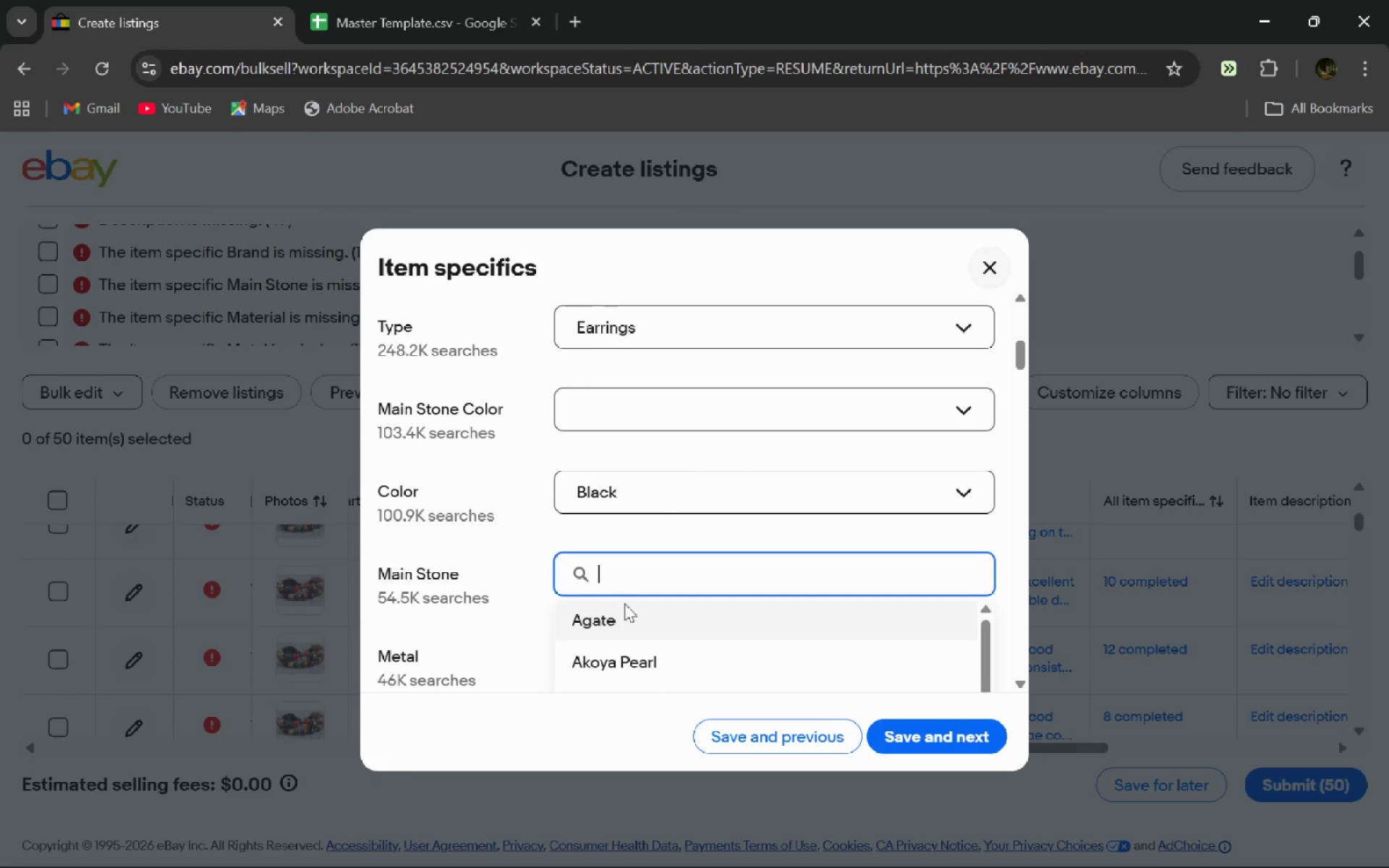 
left_click([624, 603])
 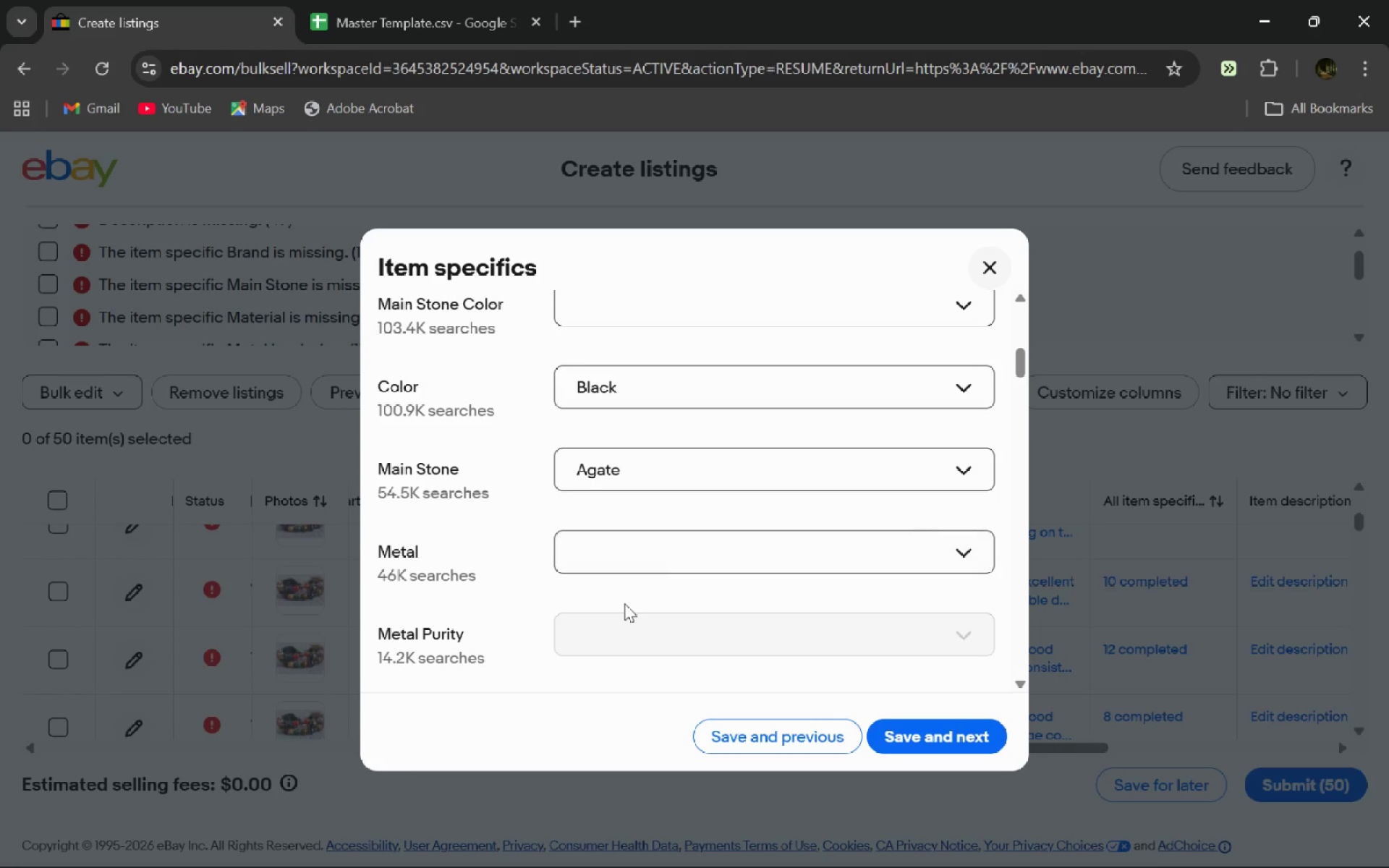 
left_click([626, 587])
 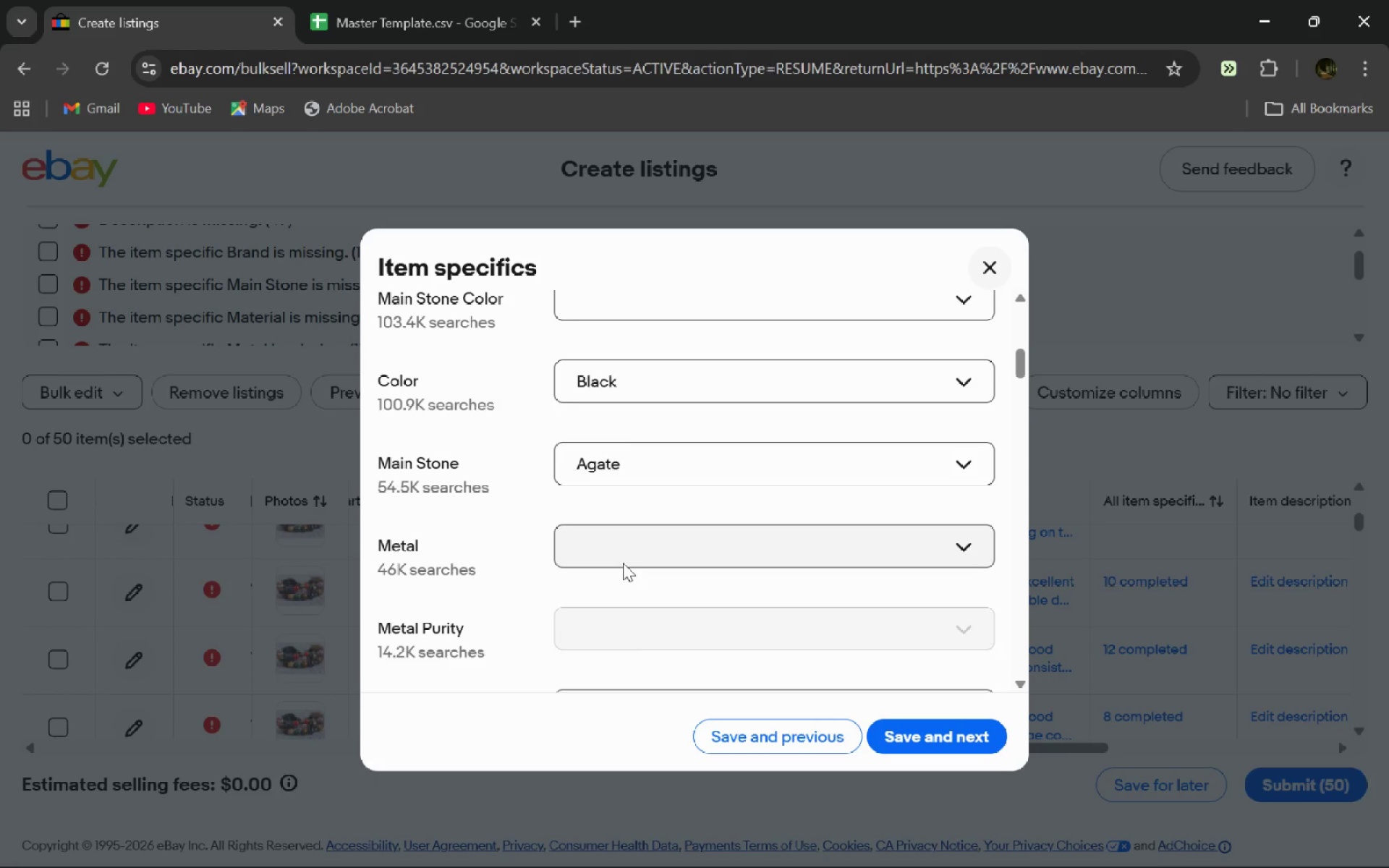 
double_click([623, 562])
 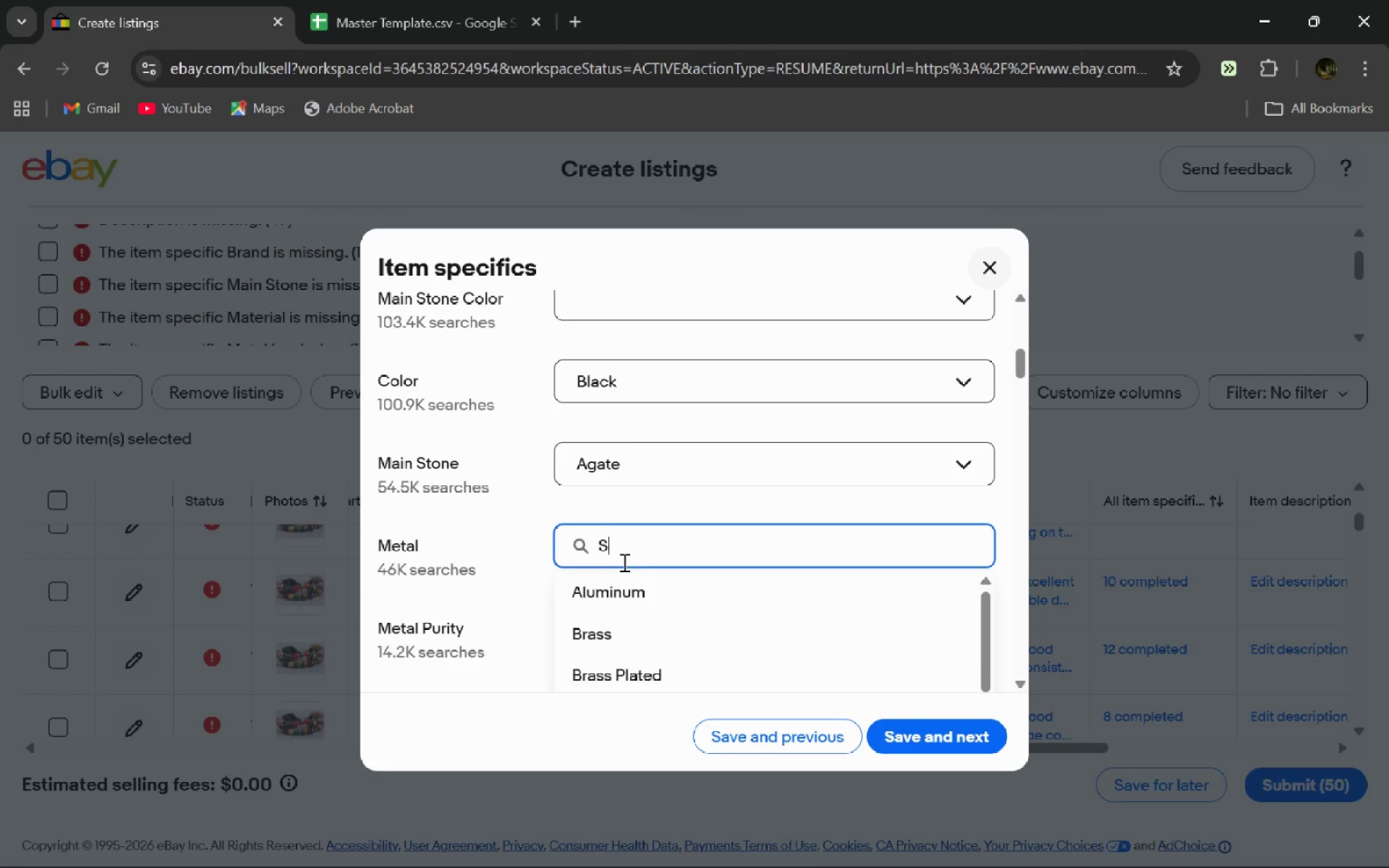 
type(Sap)
 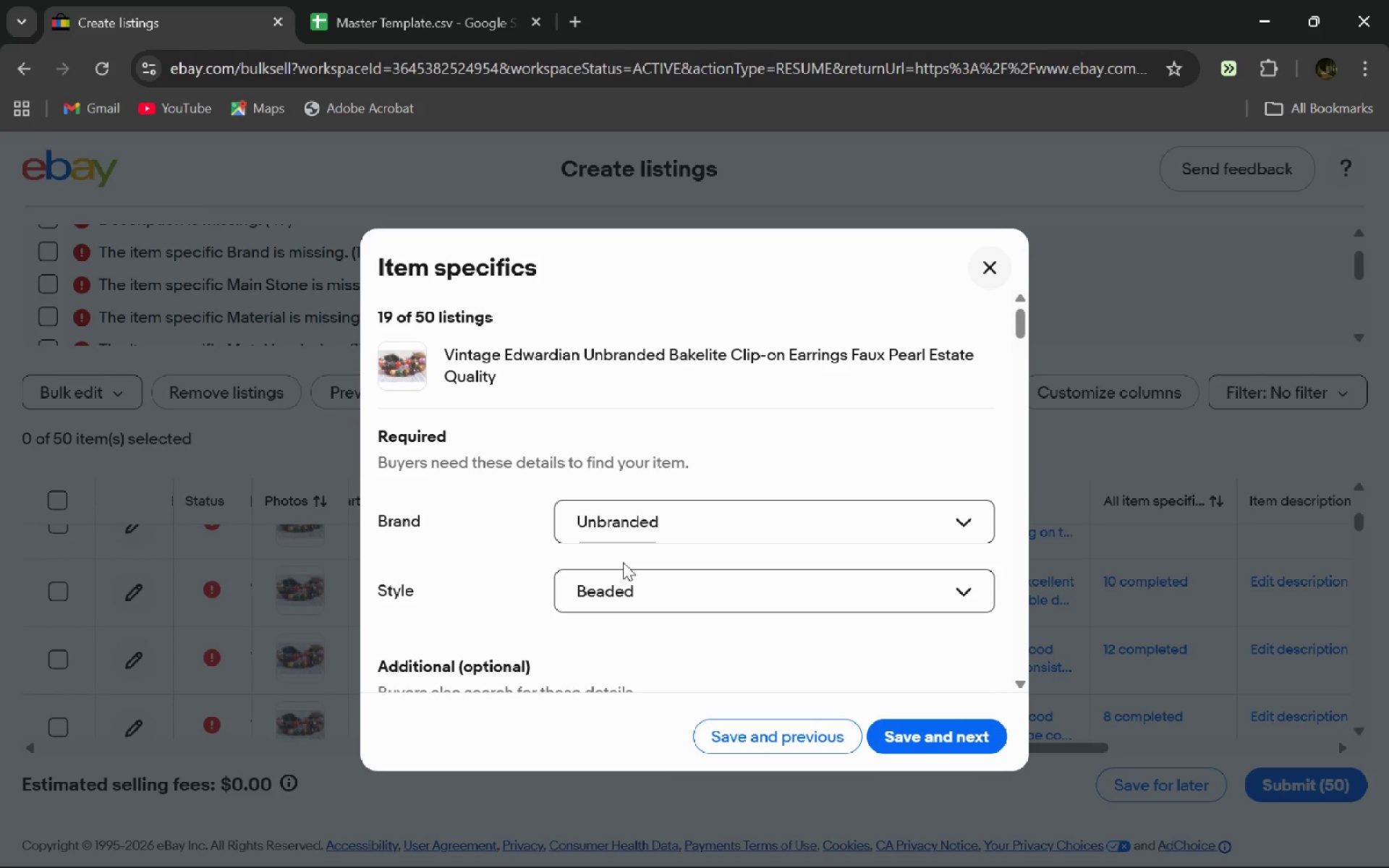 
hold_key(key=ControlLeft, duration=1.34)
 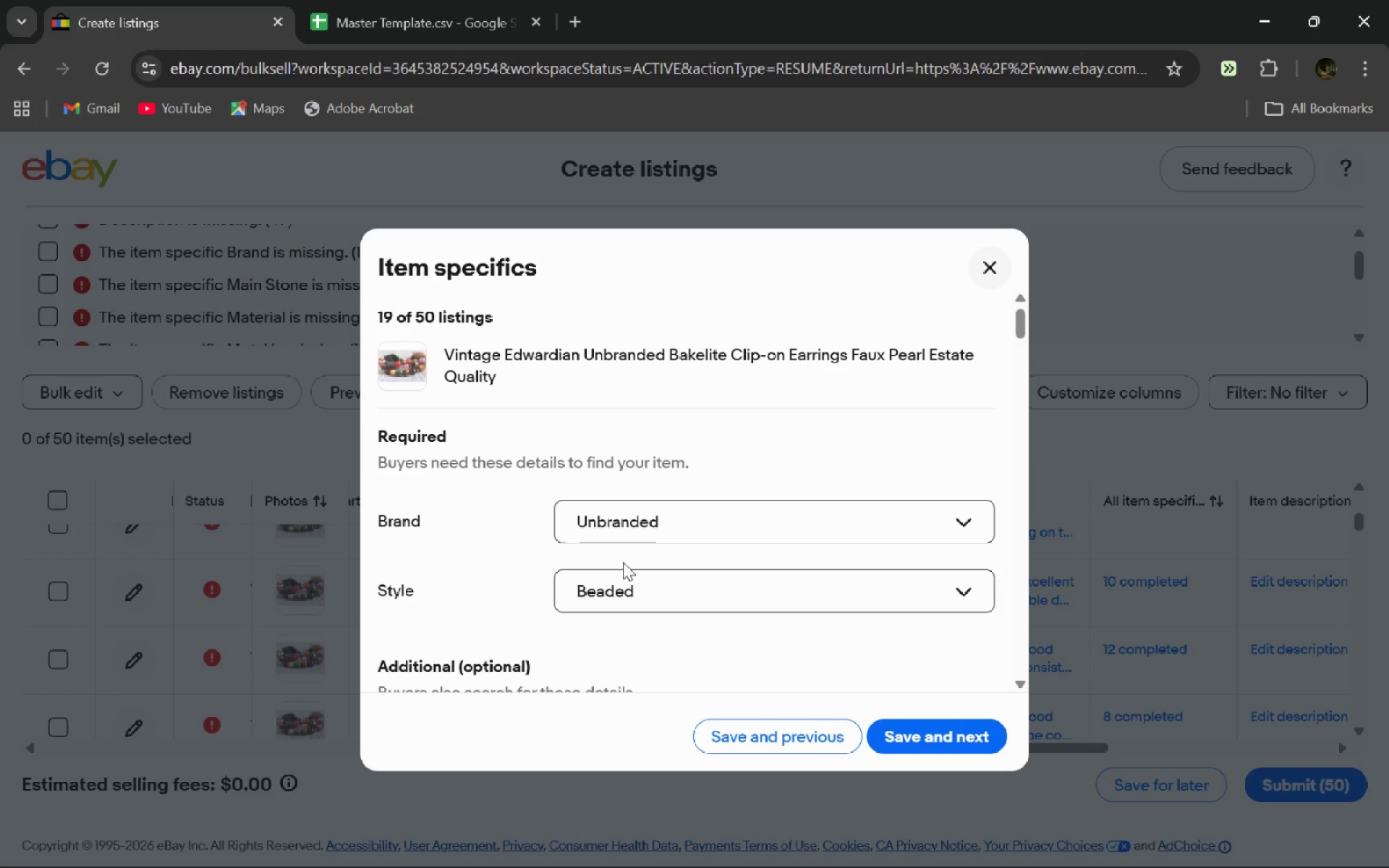 
wait(5.69)
 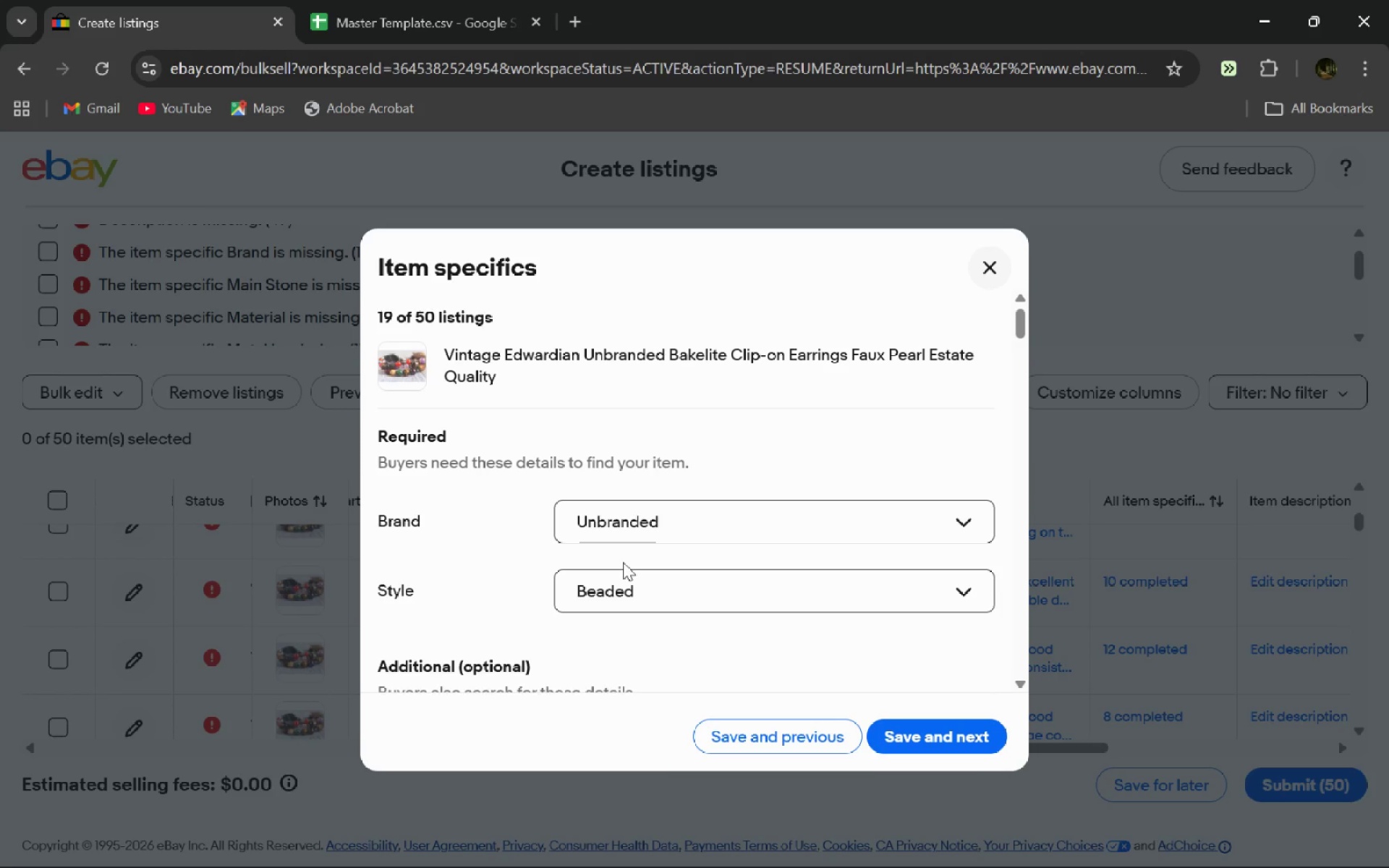 
key(Control+Backspace)
 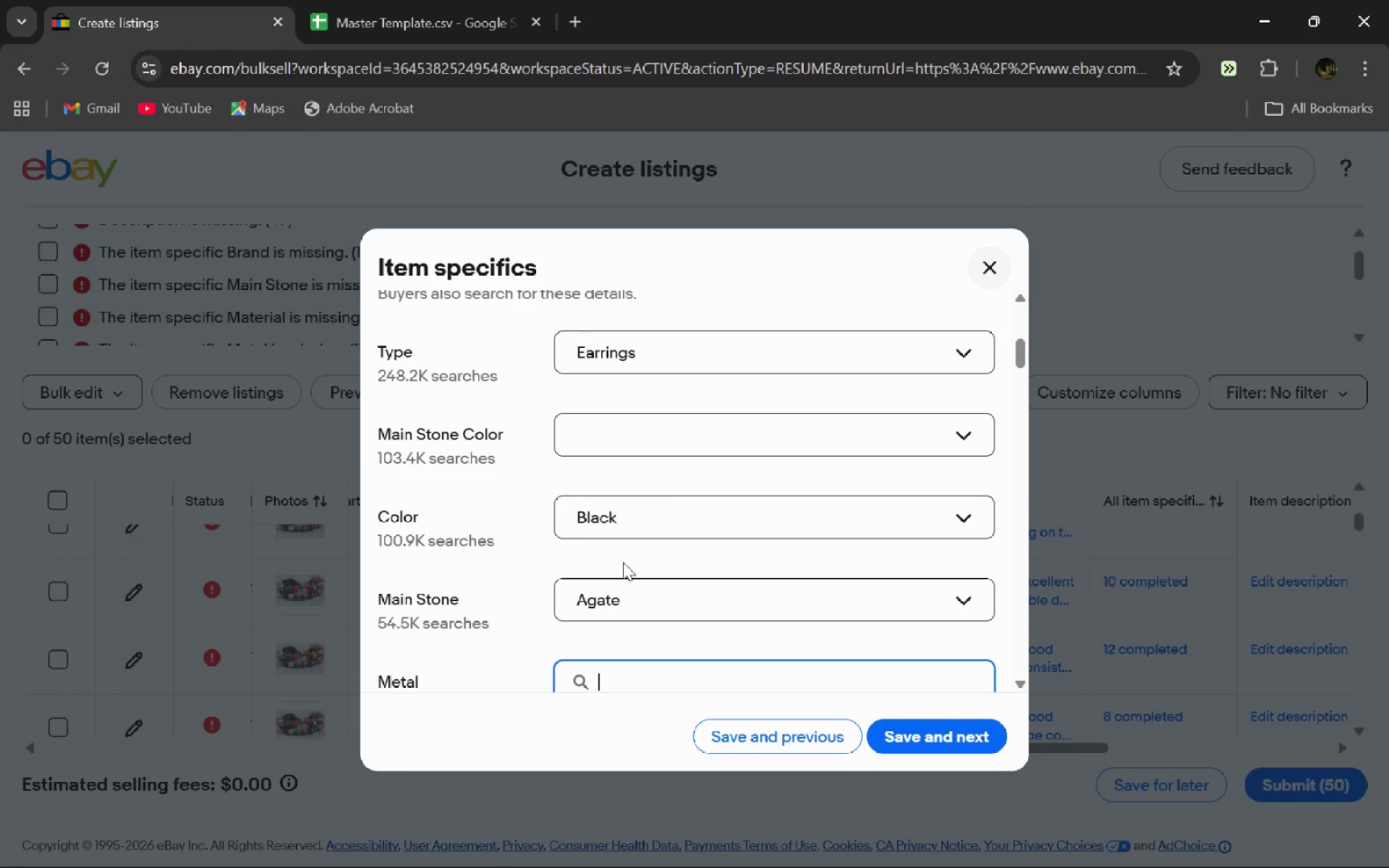 
key(Control+Backspace)
 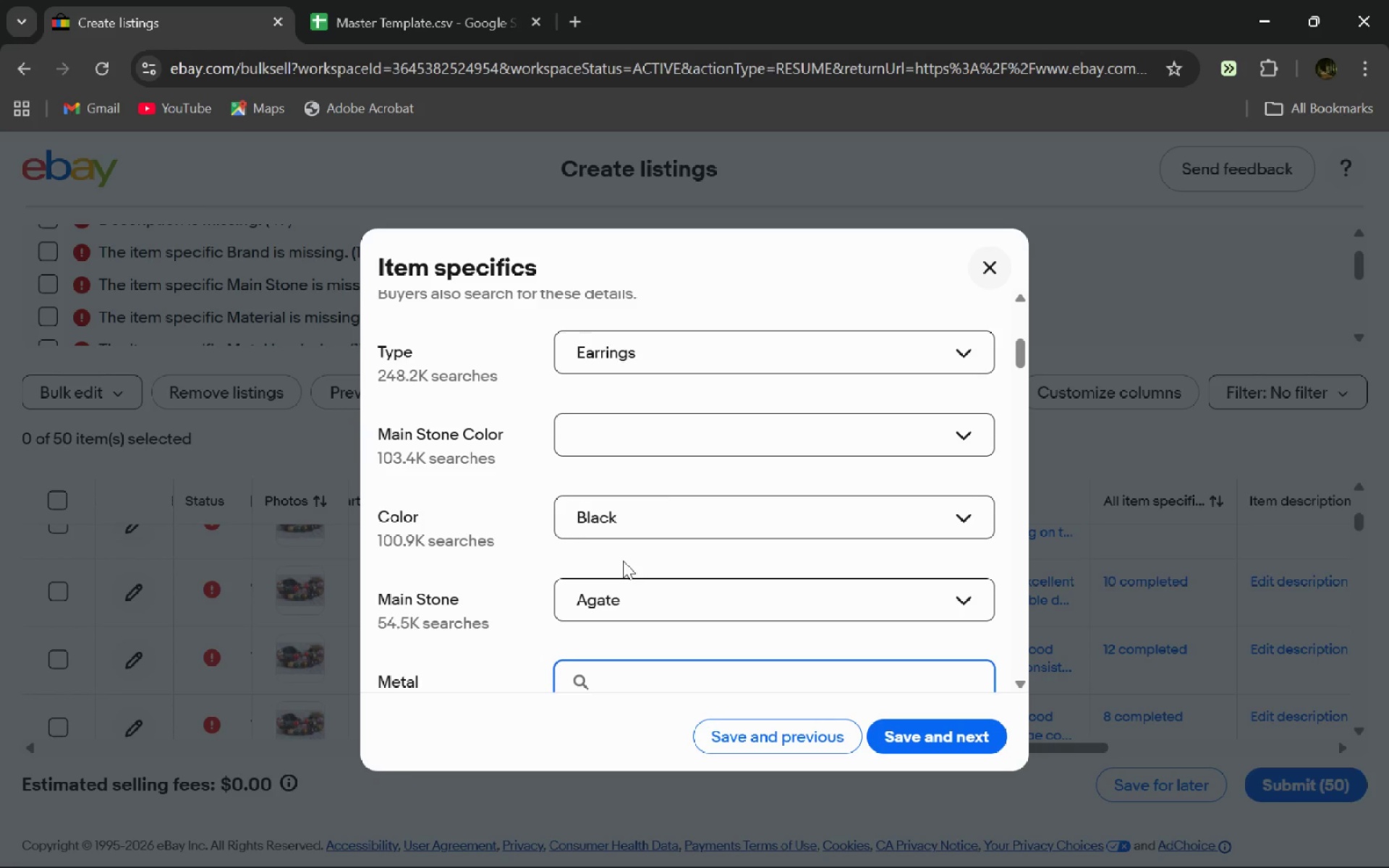 
hold_key(key=ShiftLeft, duration=0.69)
 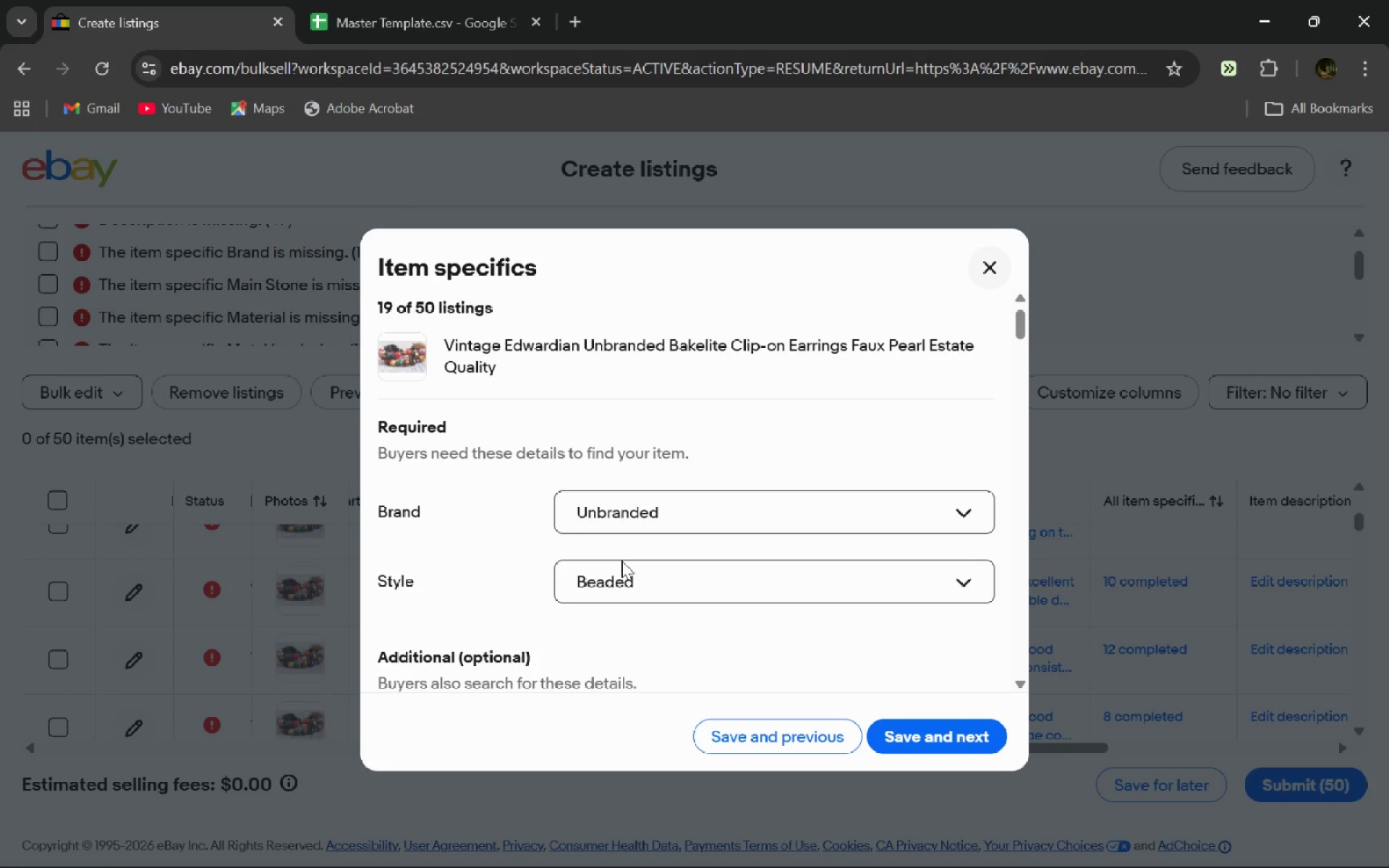 
wait(6.27)
 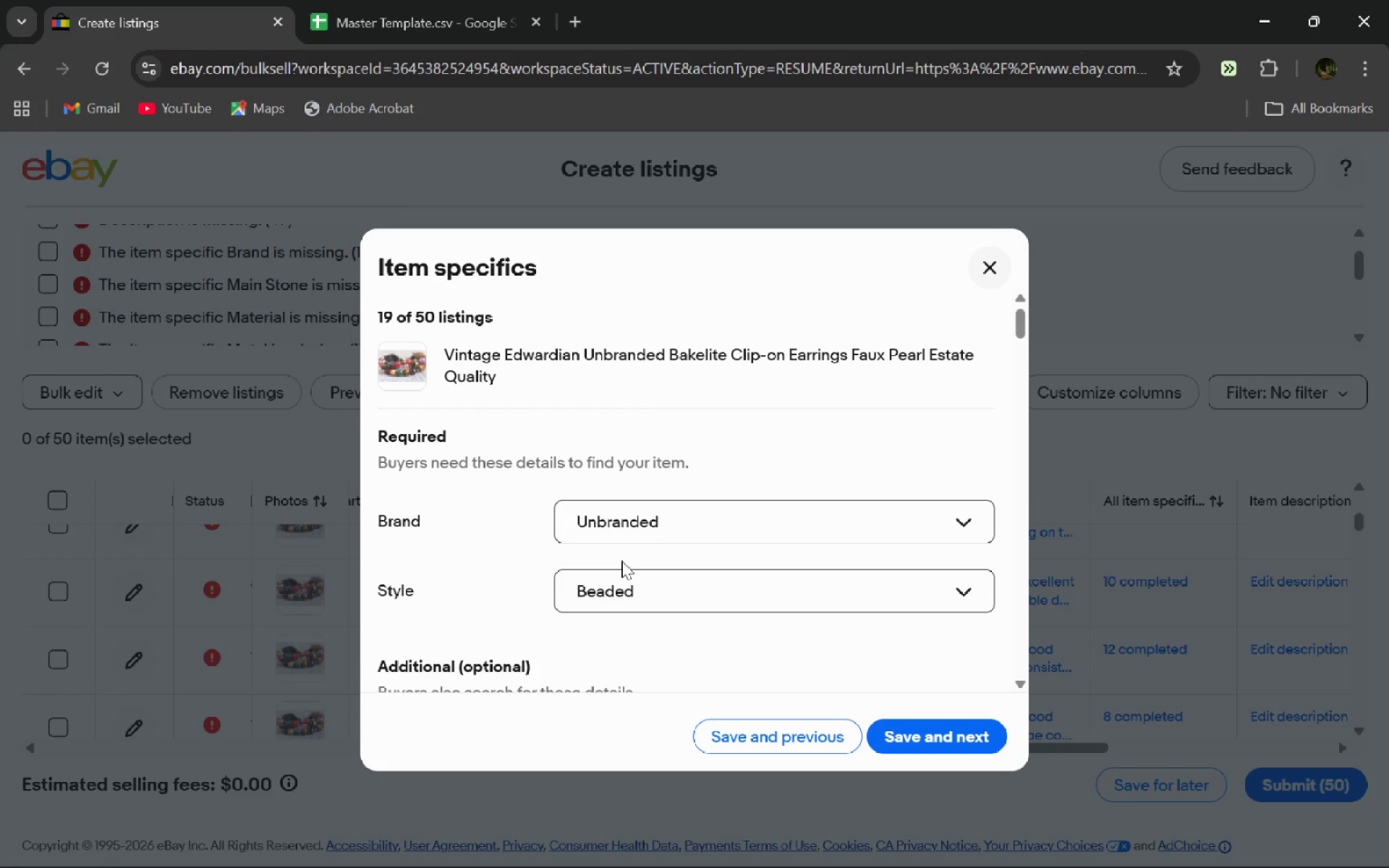 
type(Paa)
key(Backspace)
key(Backspace)
type(earl)
 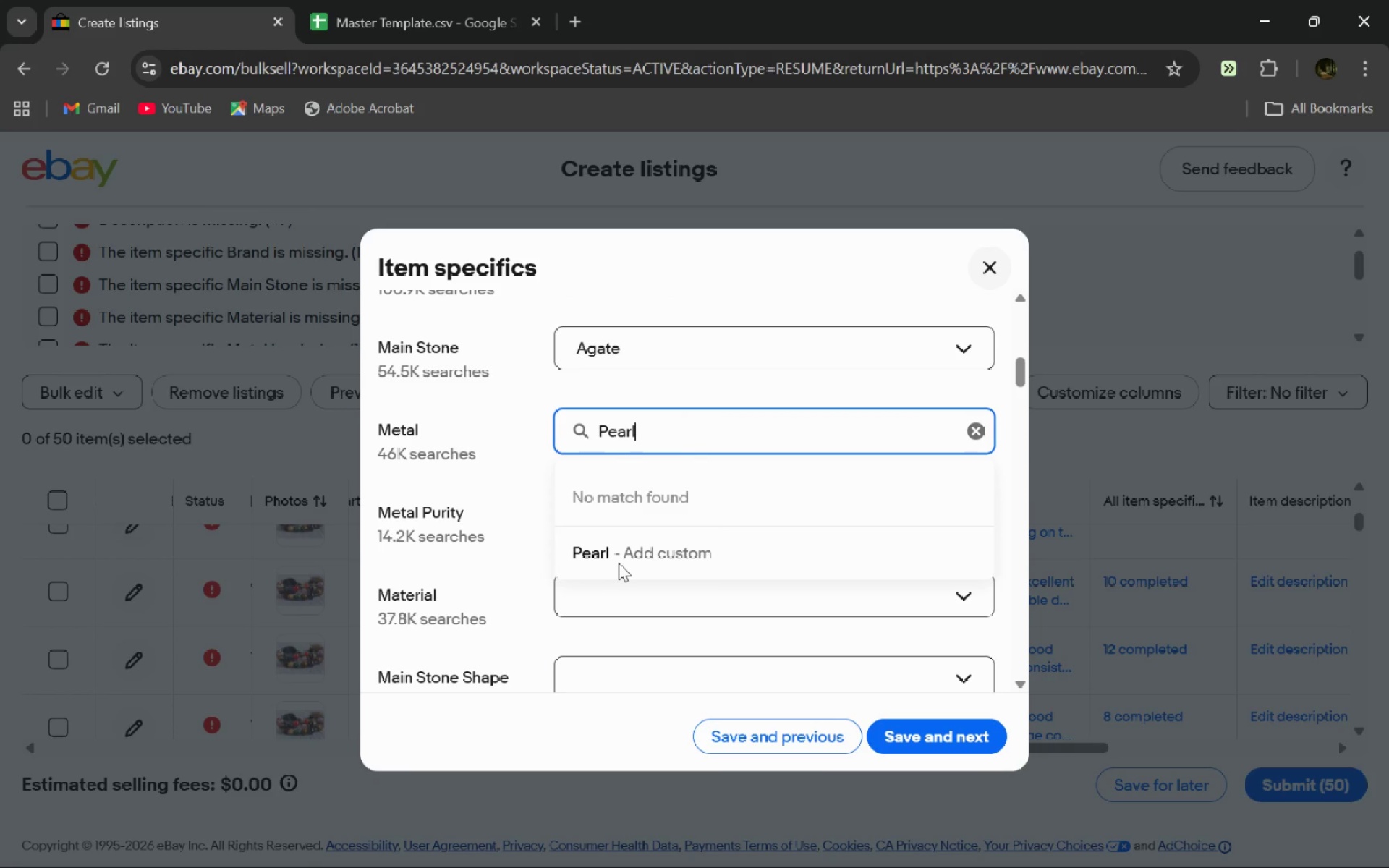 
wait(5.8)
 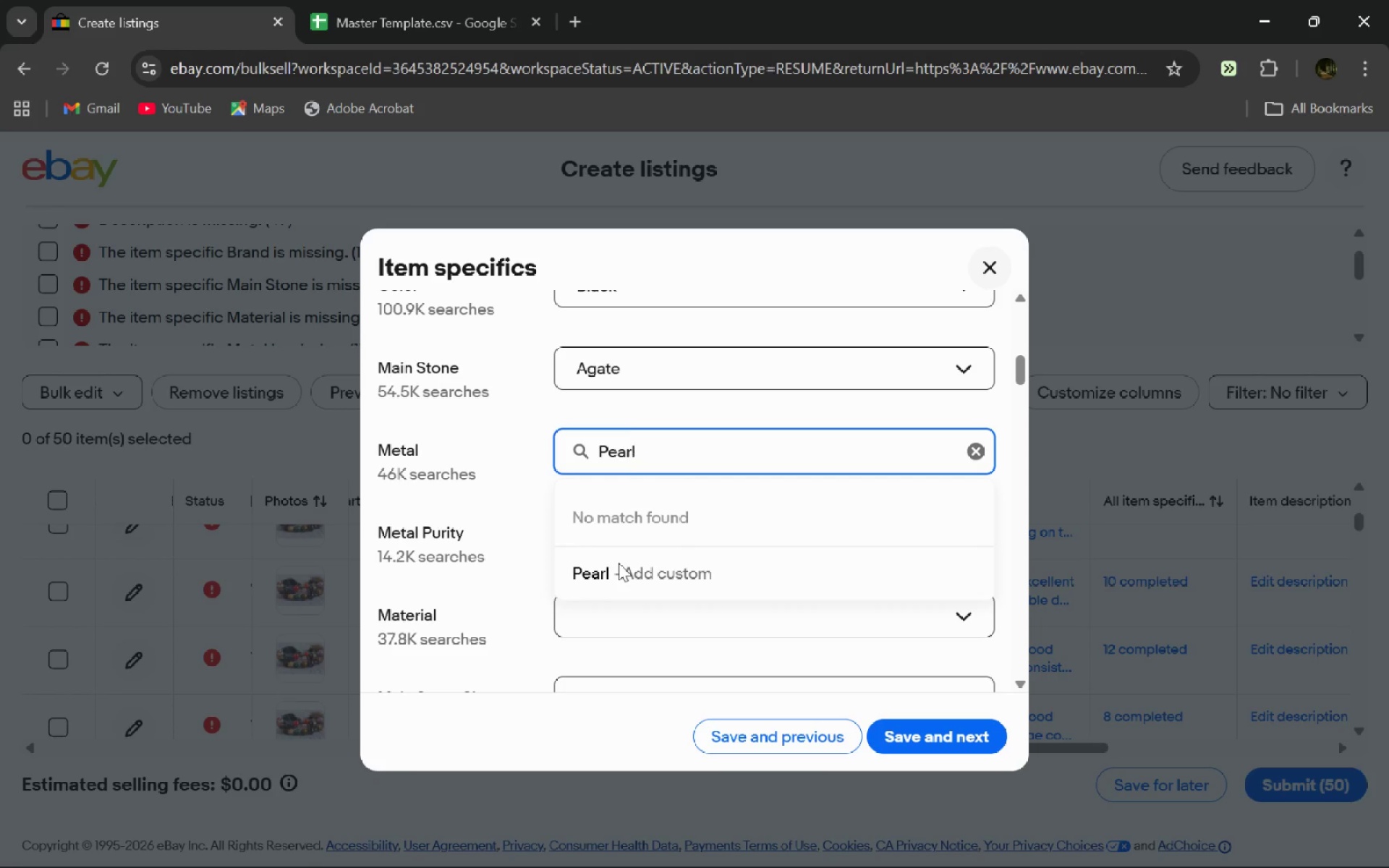 
key(Control+Space)
 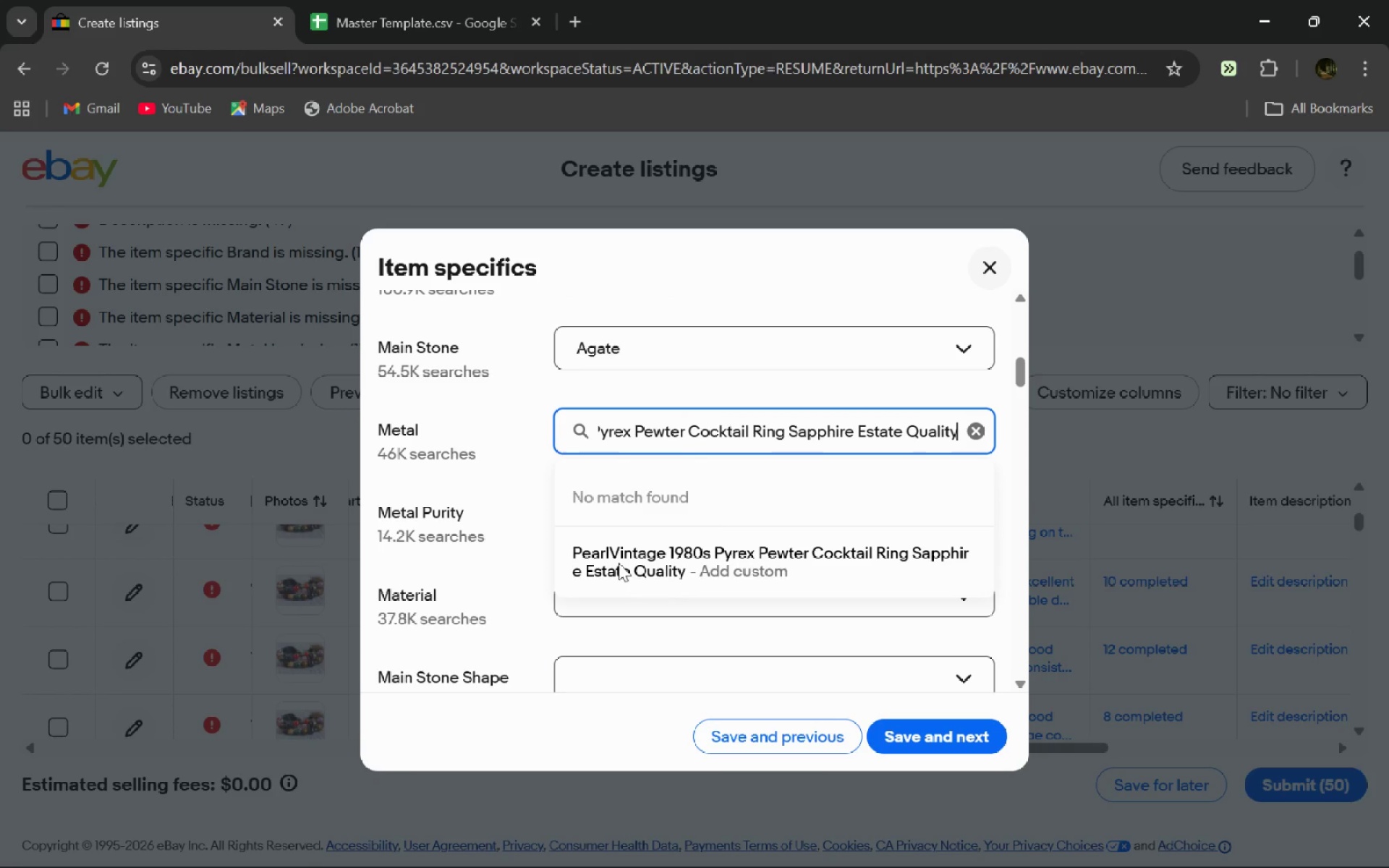 
key(Control+V)
 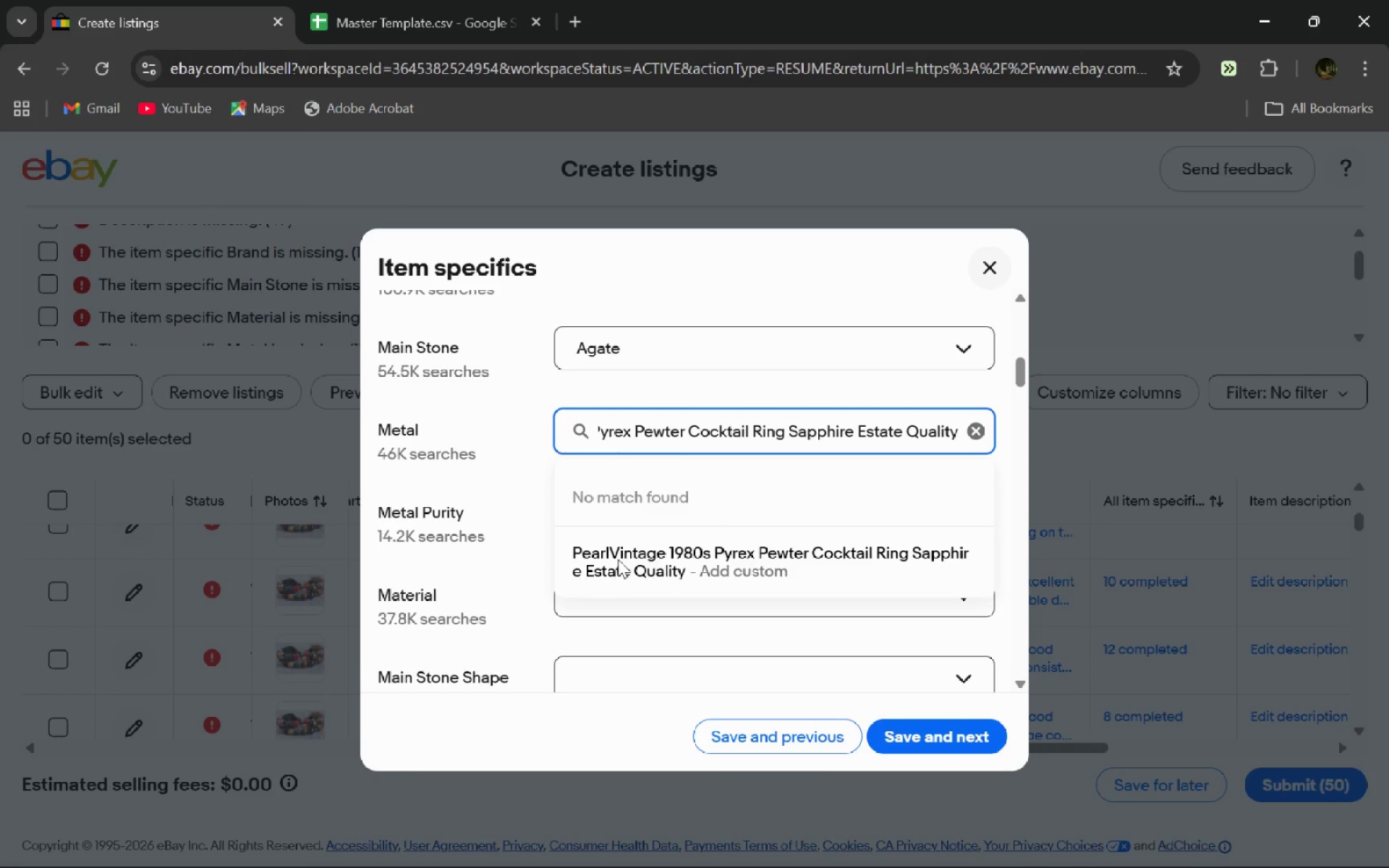 
key(Control+Z)
 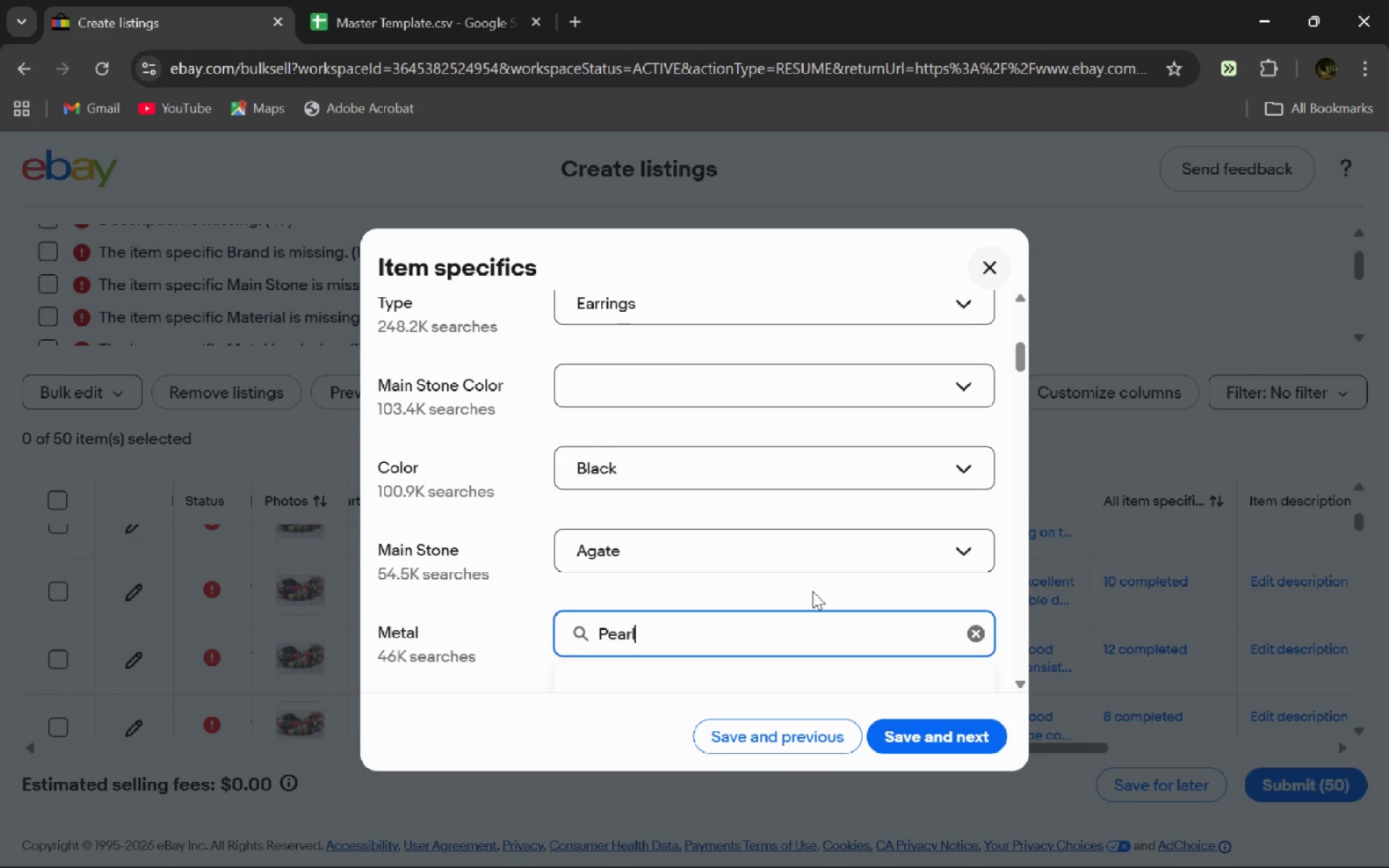 
wait(26.78)
 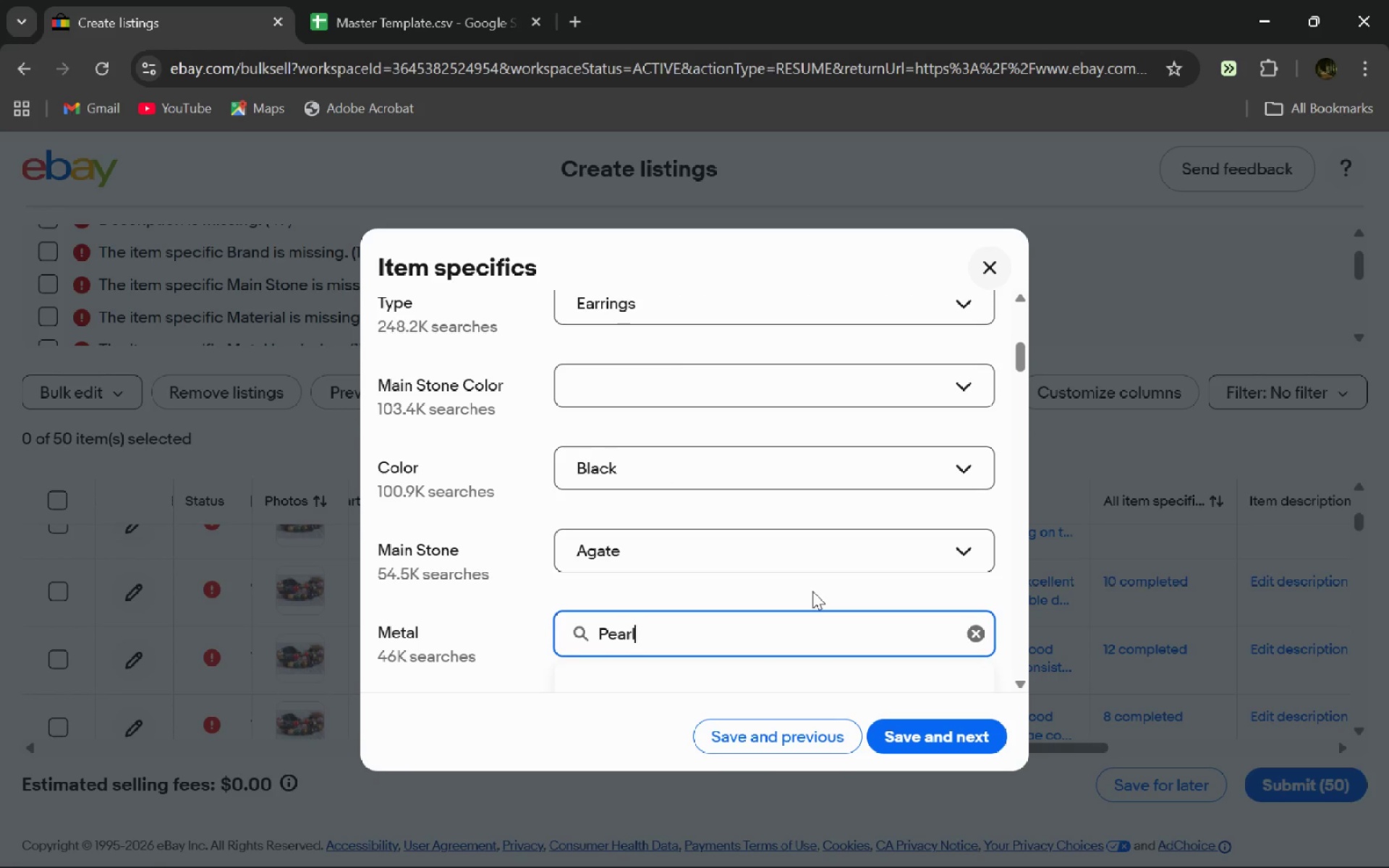 
left_click([930, 729])